 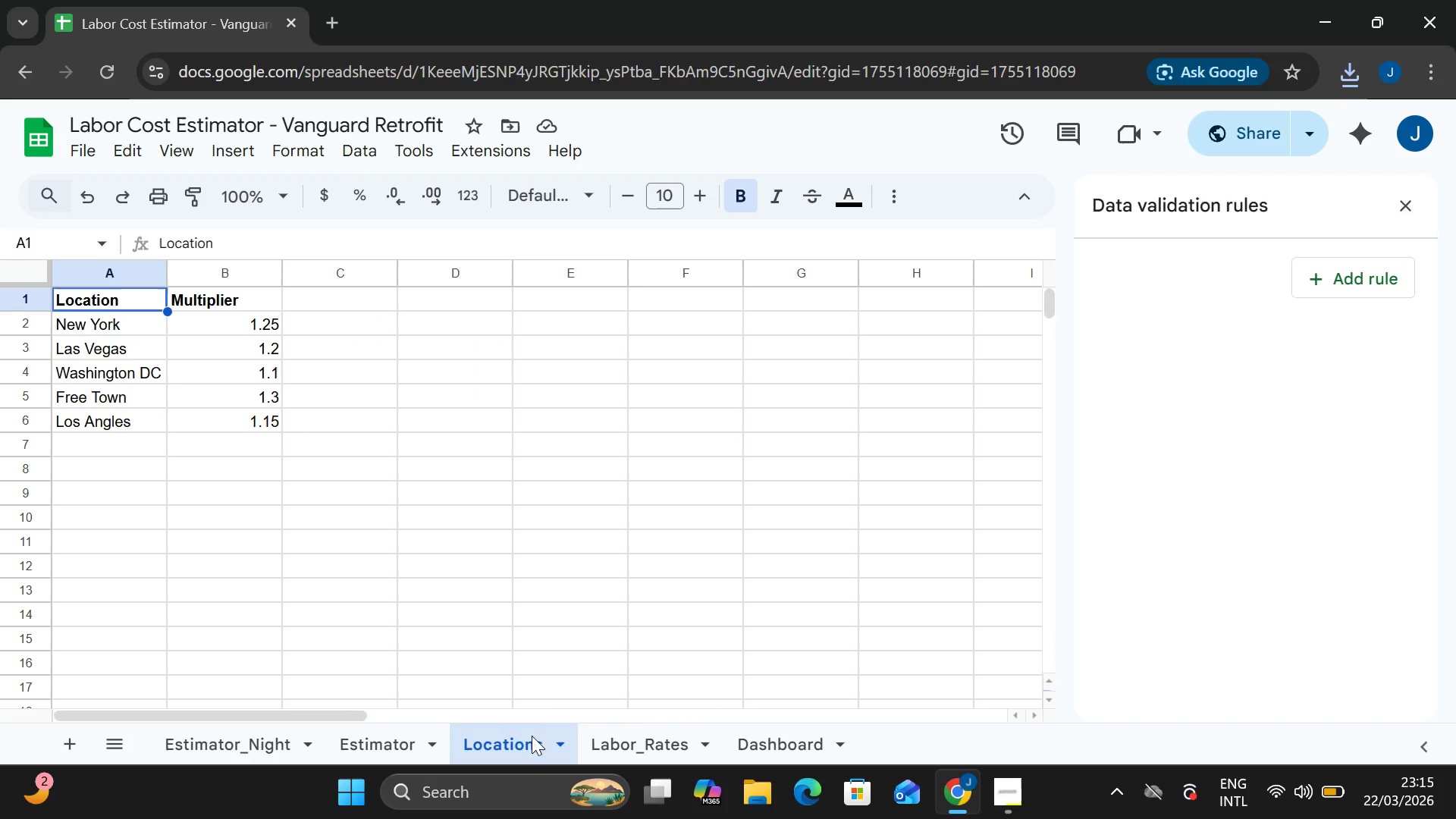 
left_click([406, 737])
 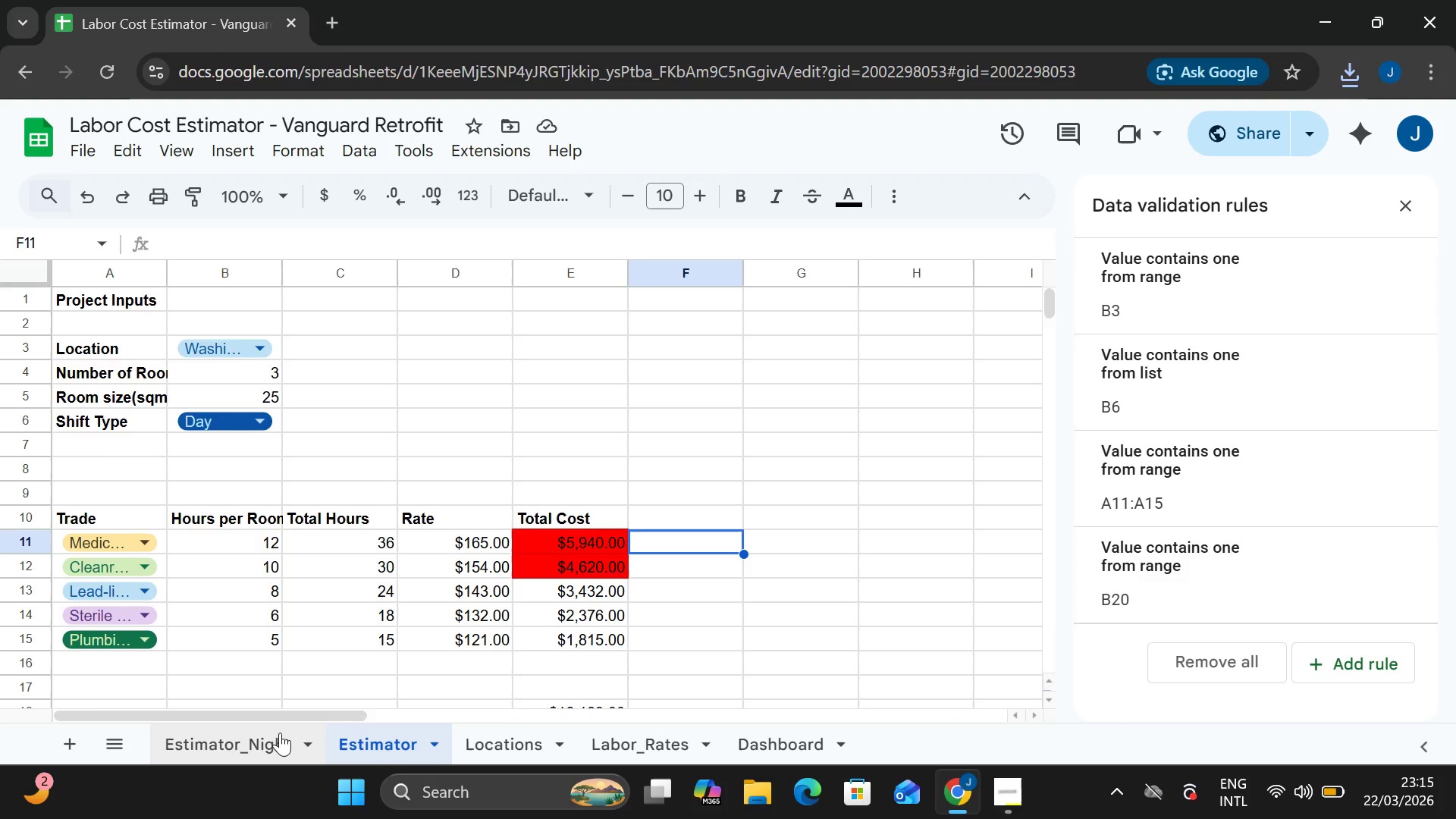 
left_click([274, 734])
 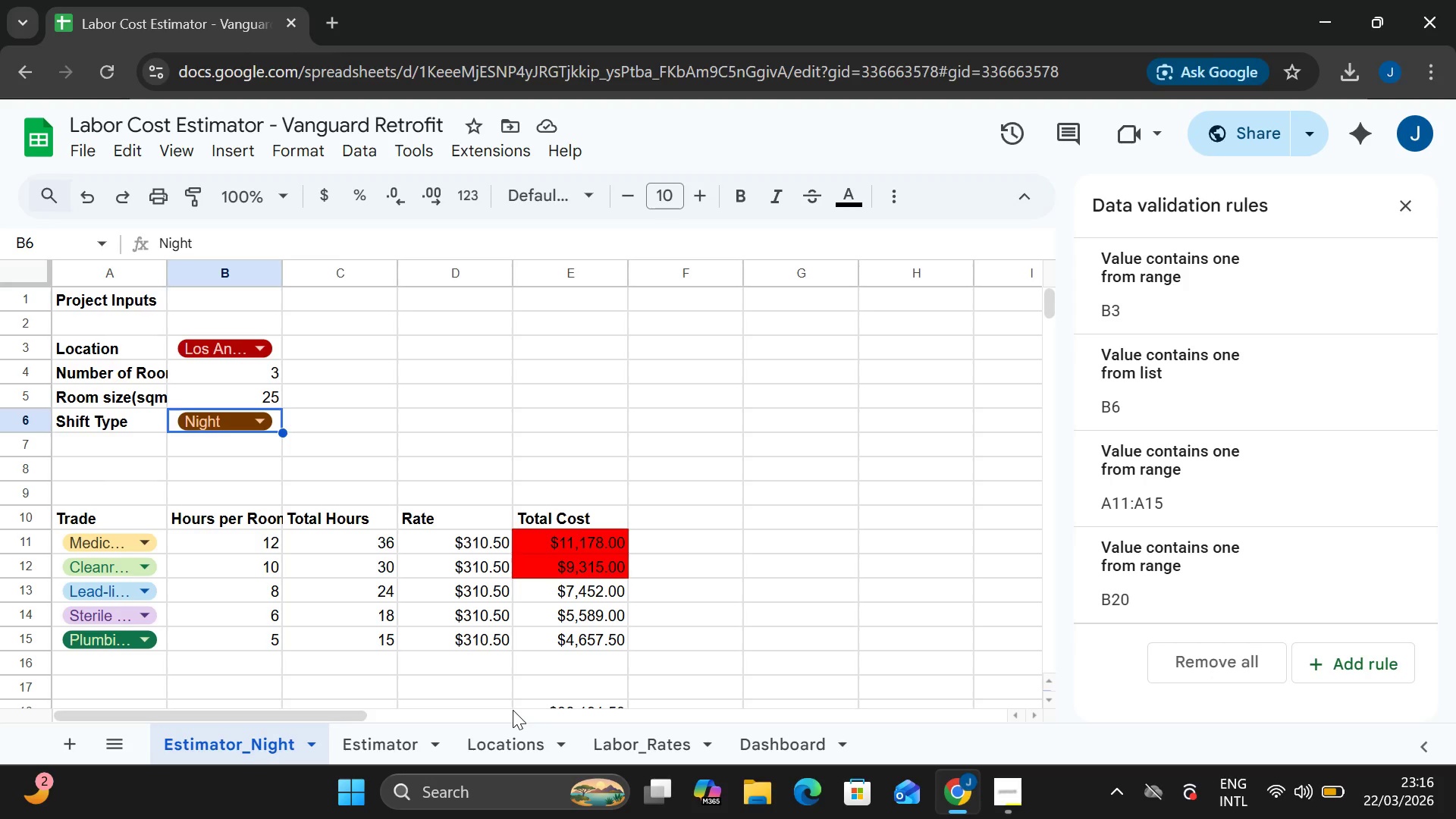 
wait(10.17)
 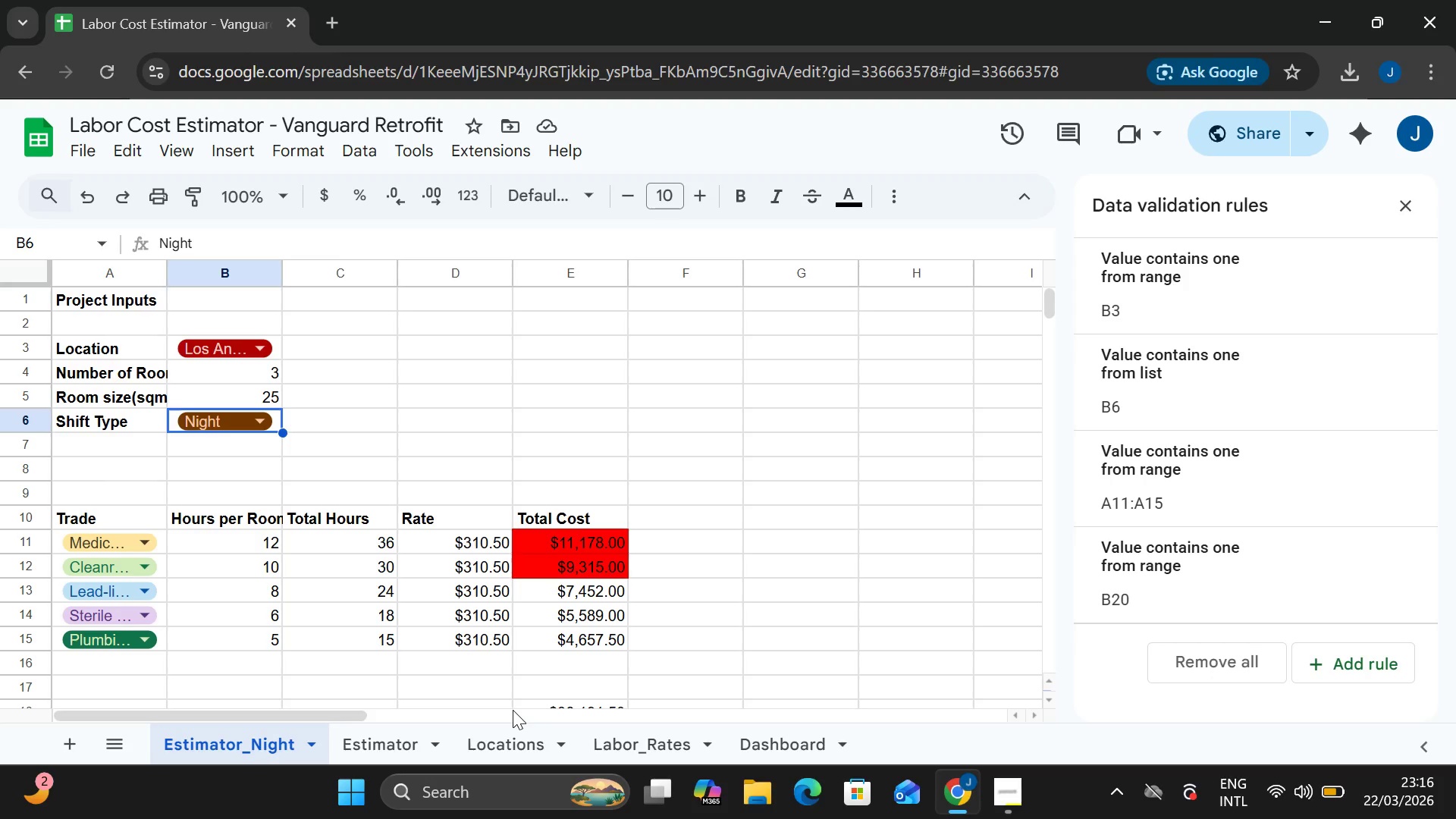 
left_click([240, 523])
 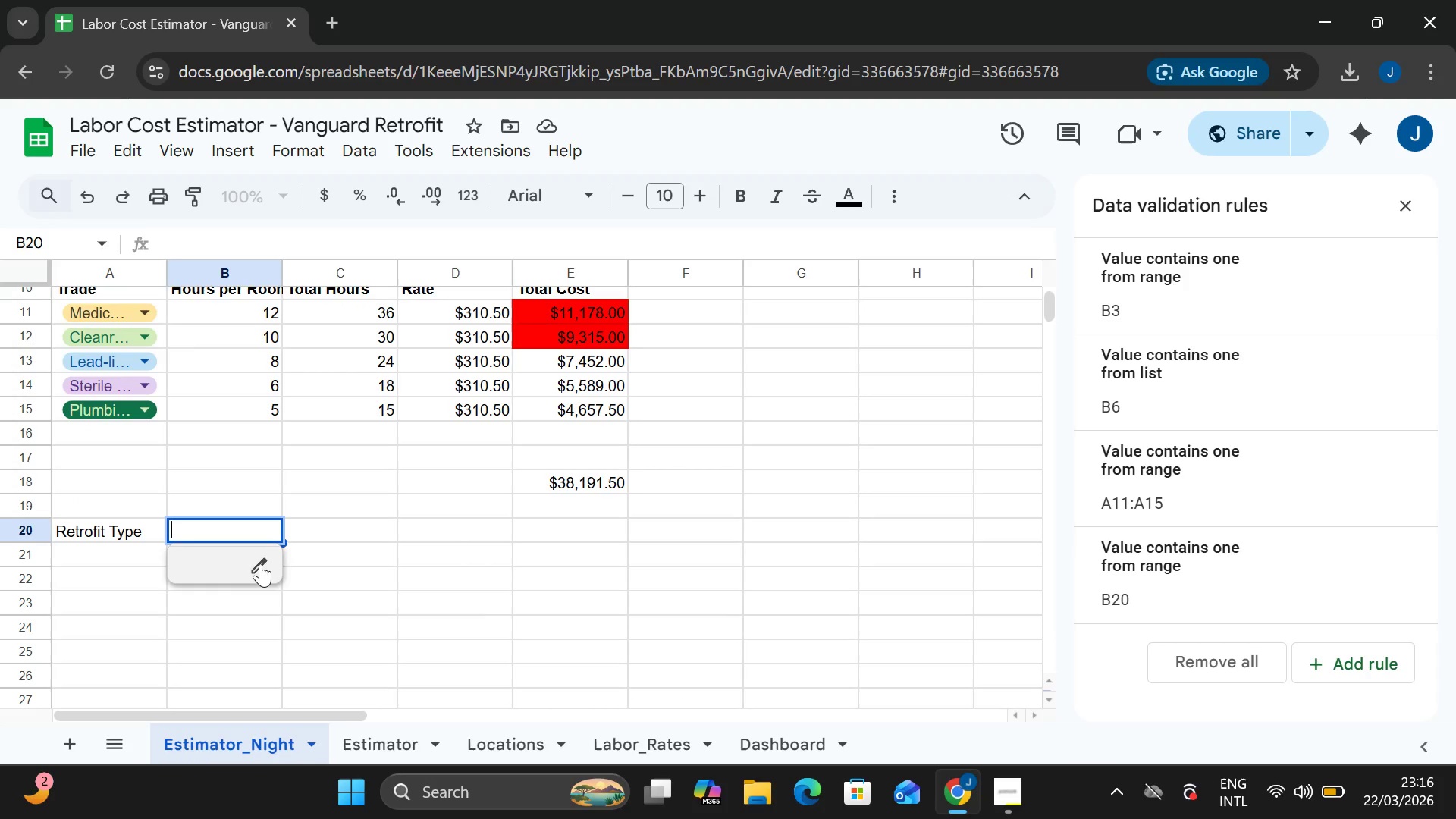 
left_click([262, 565])
 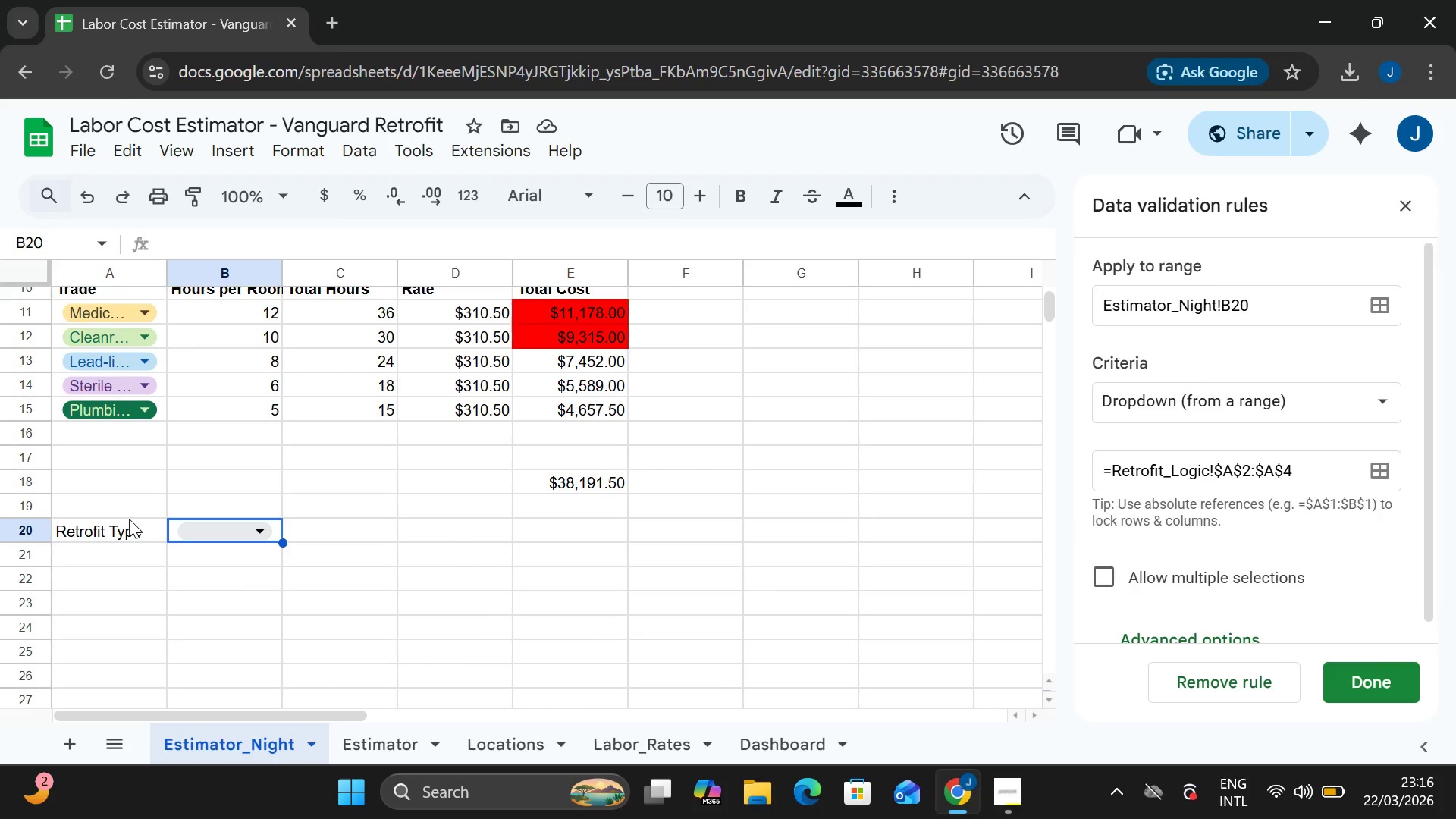 
double_click([124, 528])
 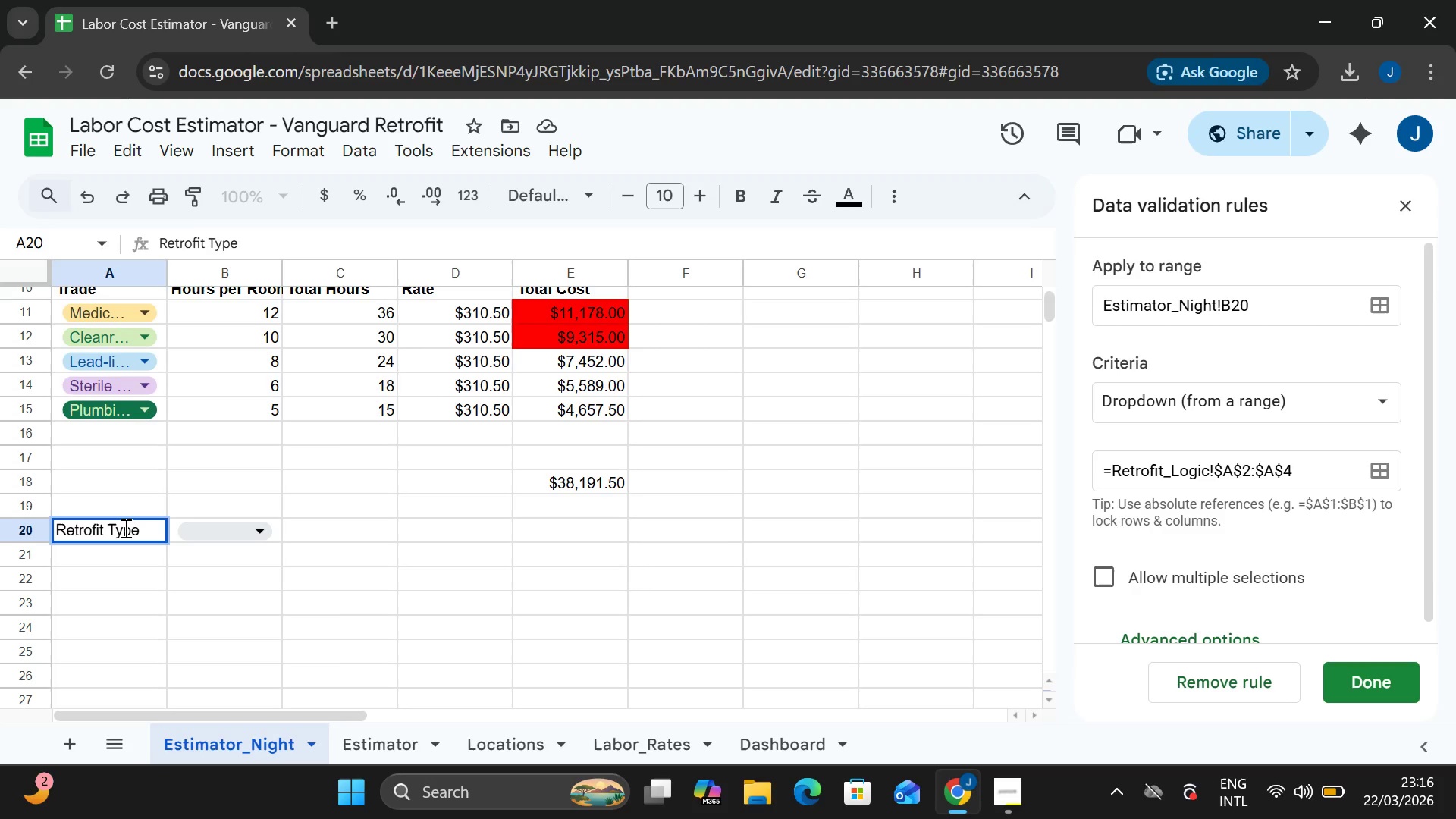 
hold_key(key=Backspace, duration=0.77)
 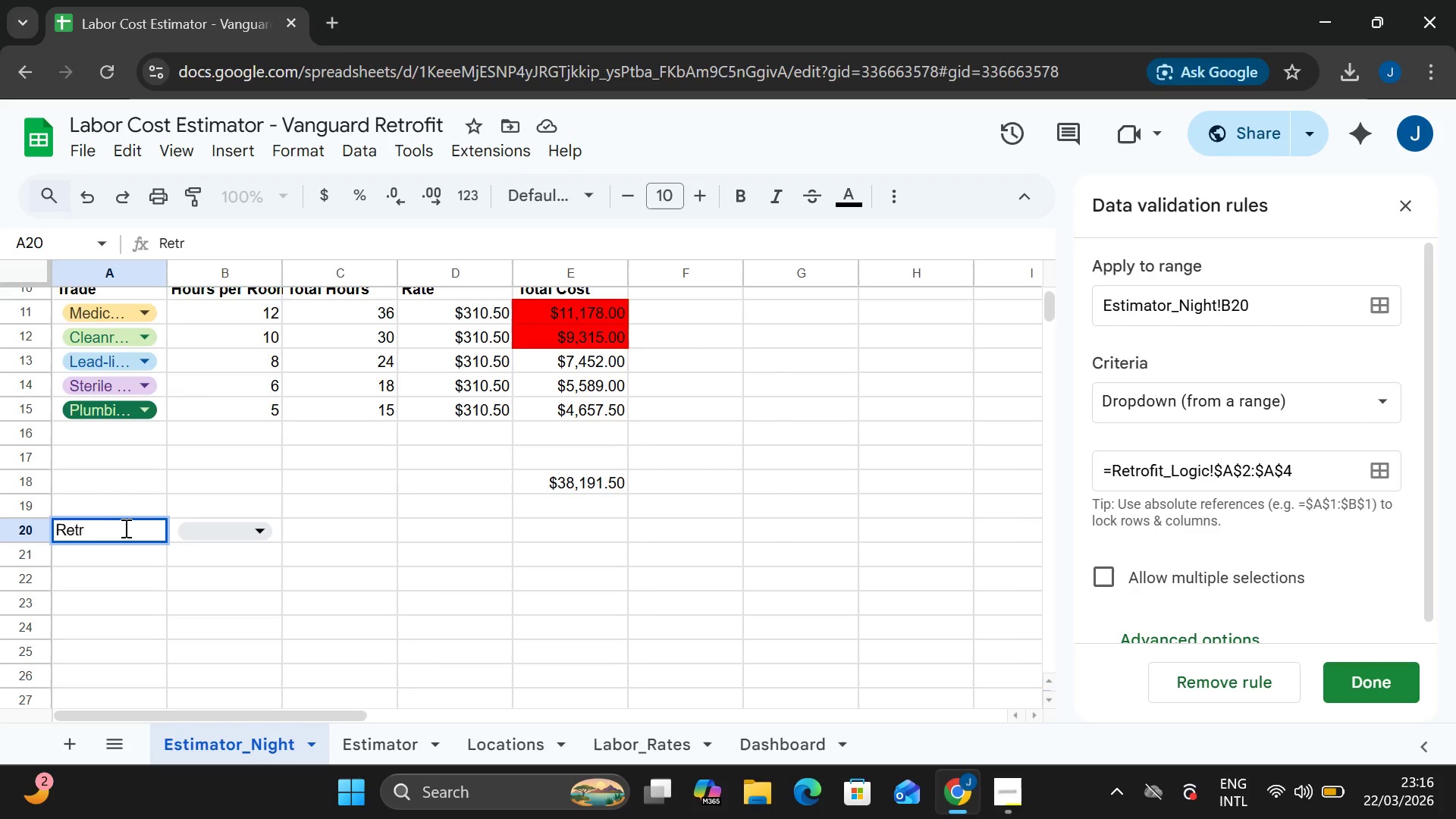 
key(Backspace)
 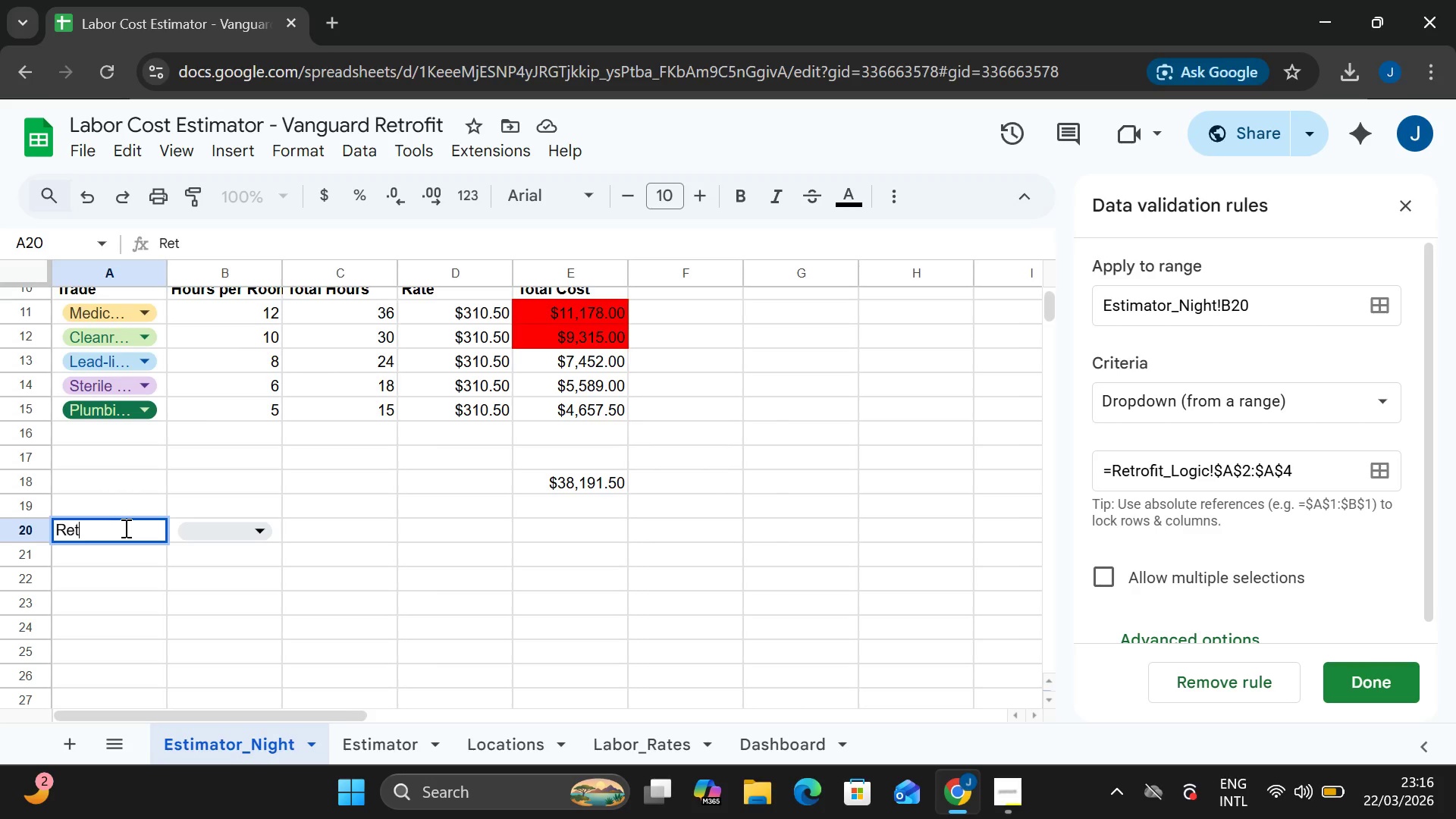 
key(Backspace)
 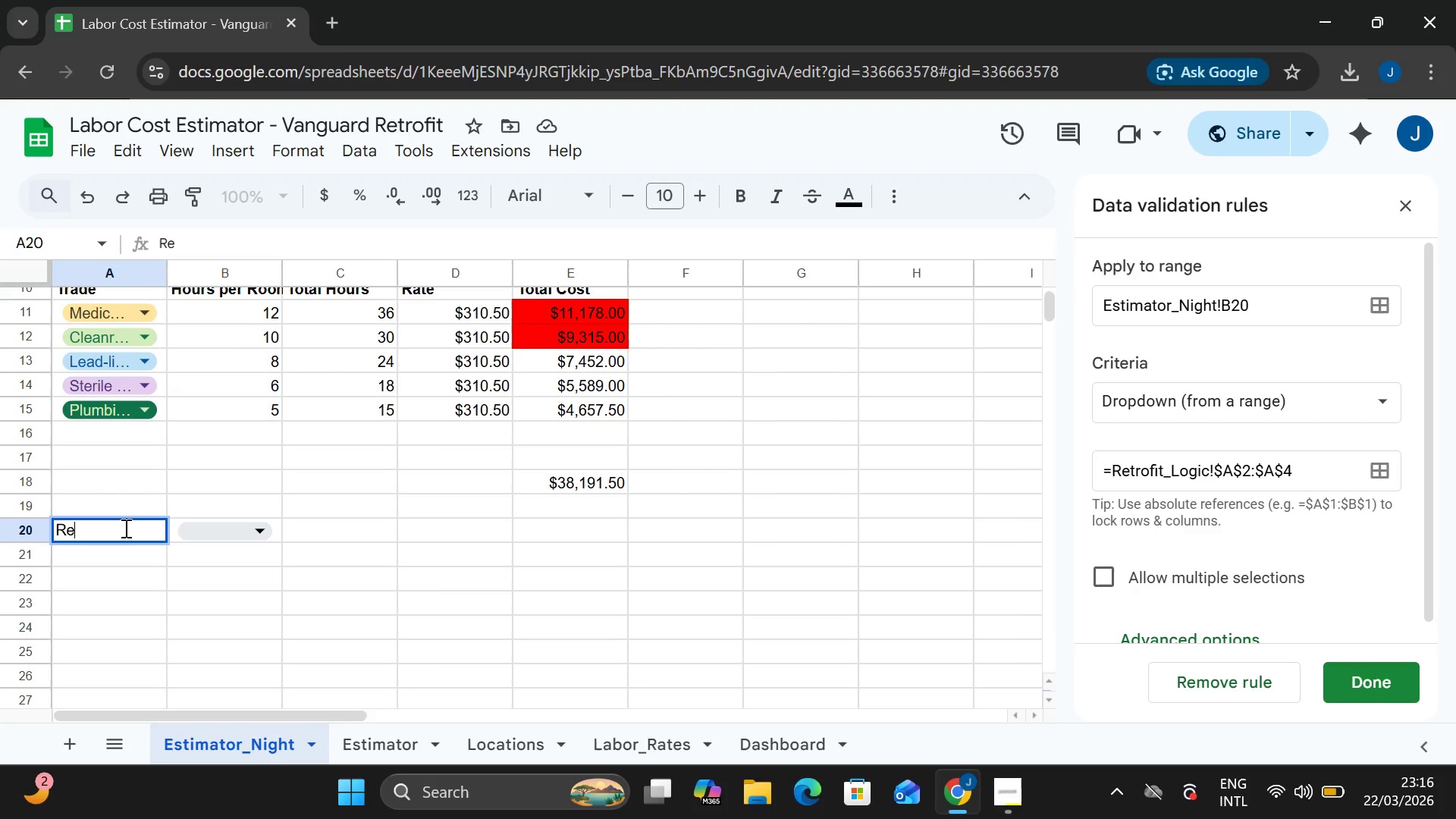 
key(Backspace)
 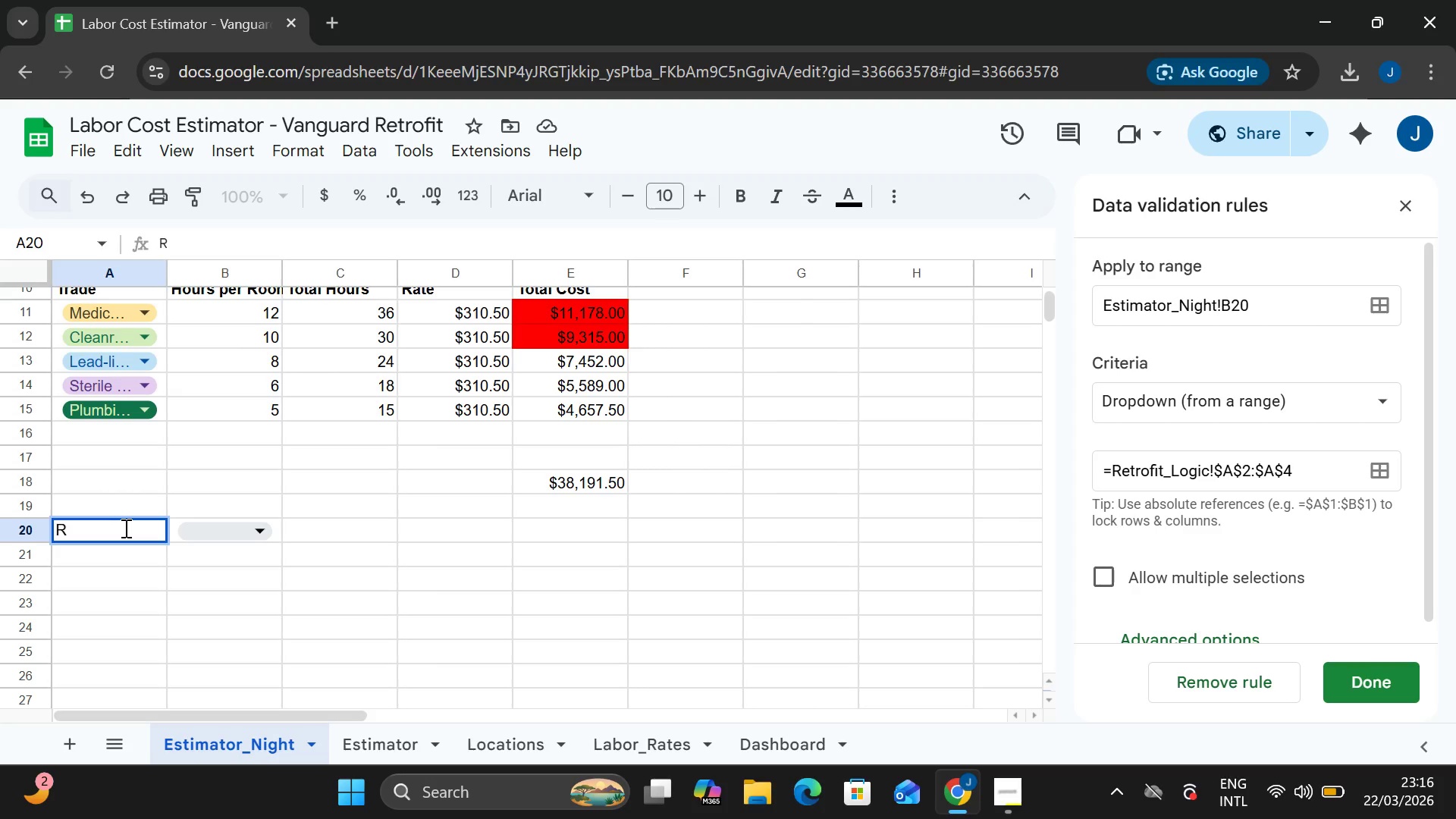 
key(Backspace)
 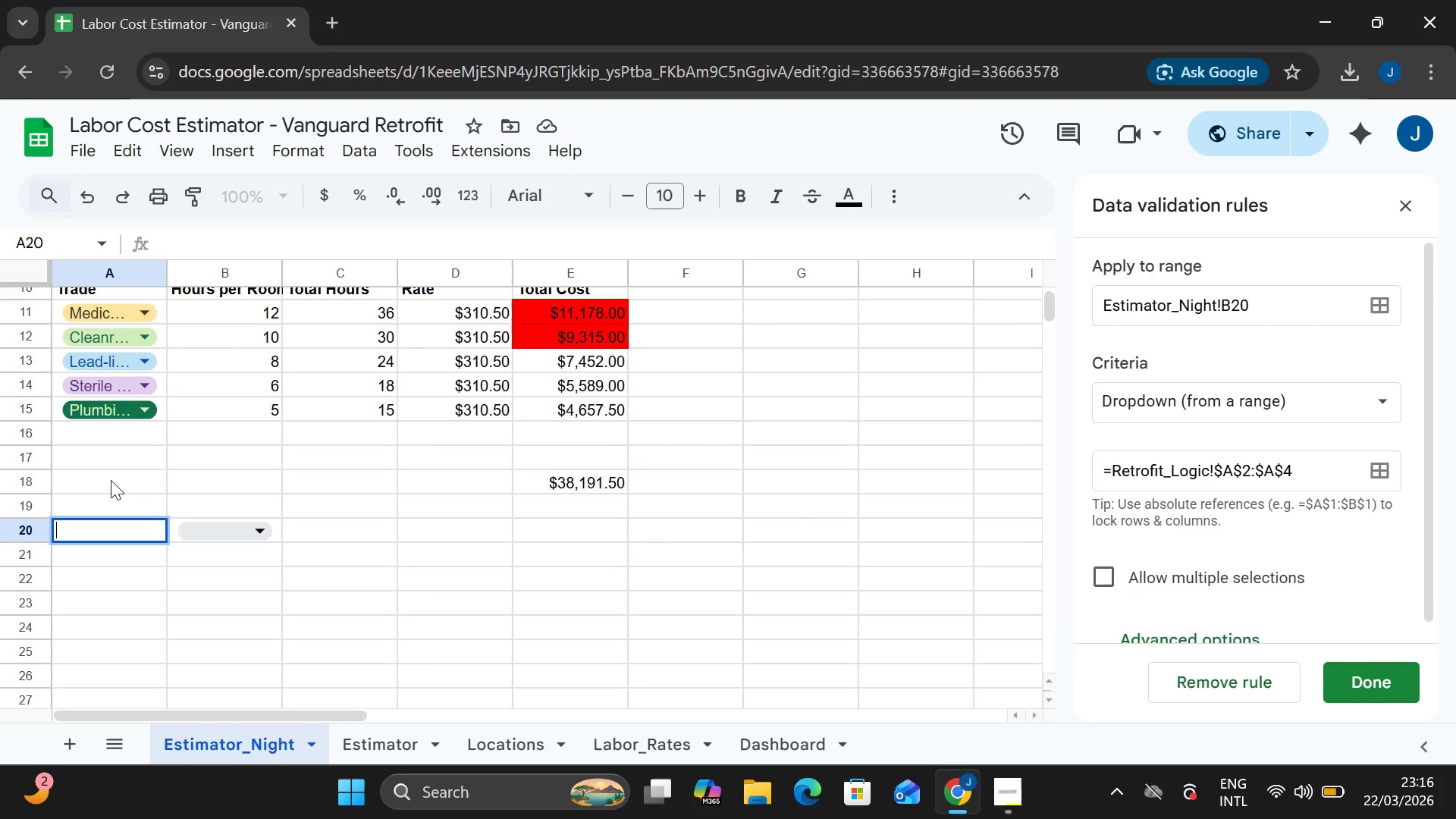 
left_click([111, 480])
 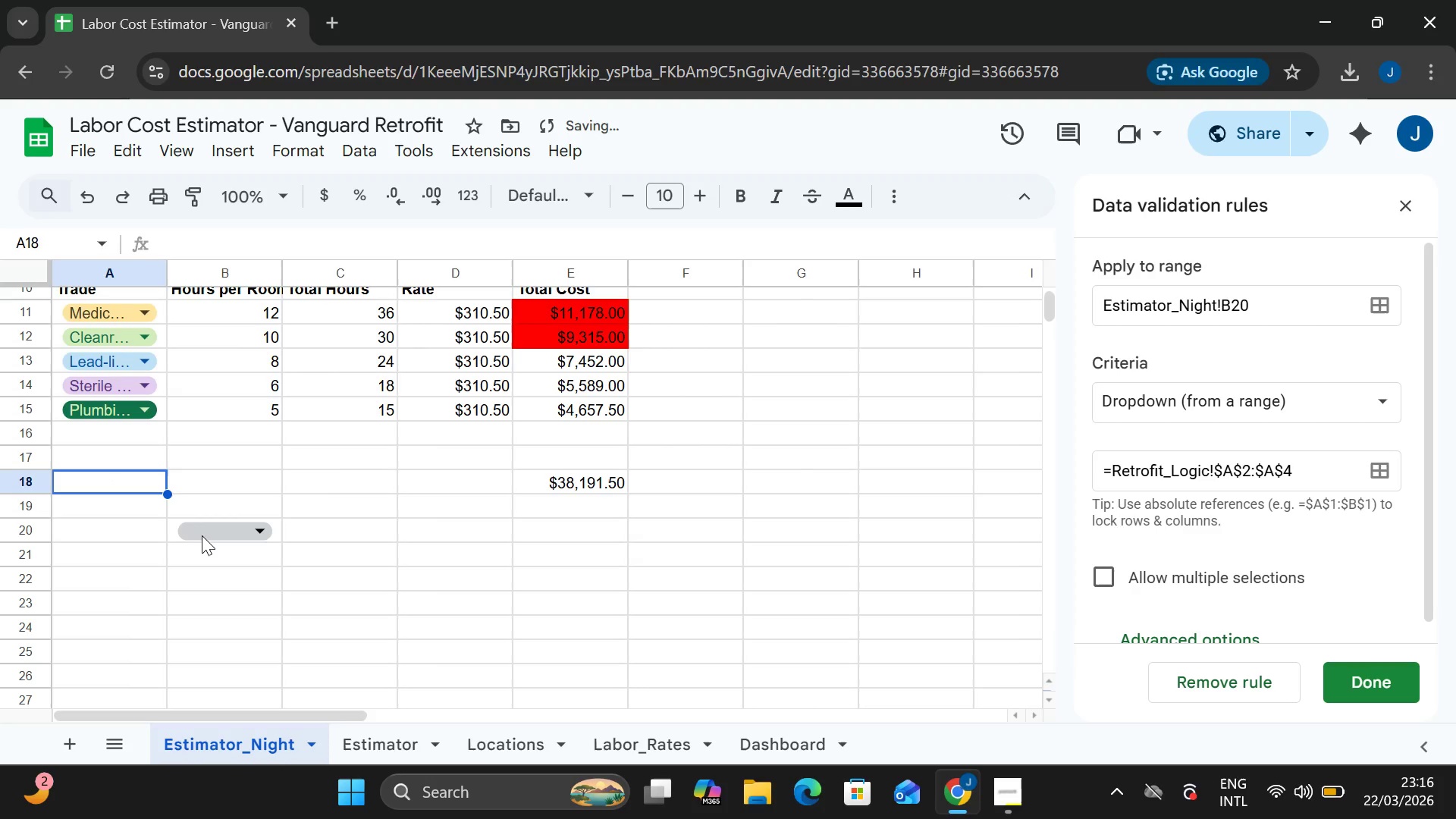 
left_click([202, 536])
 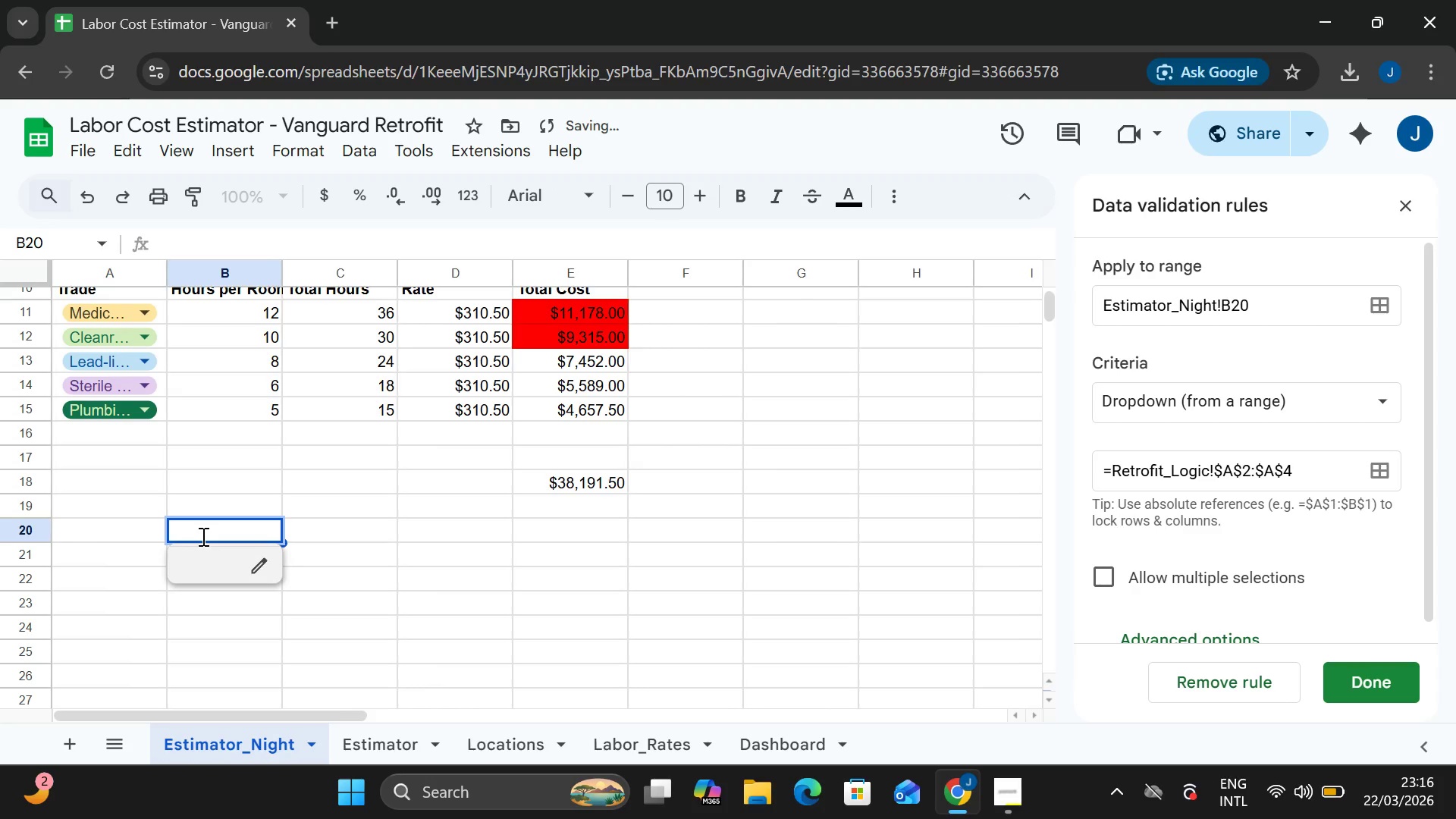 
left_click([202, 536])
 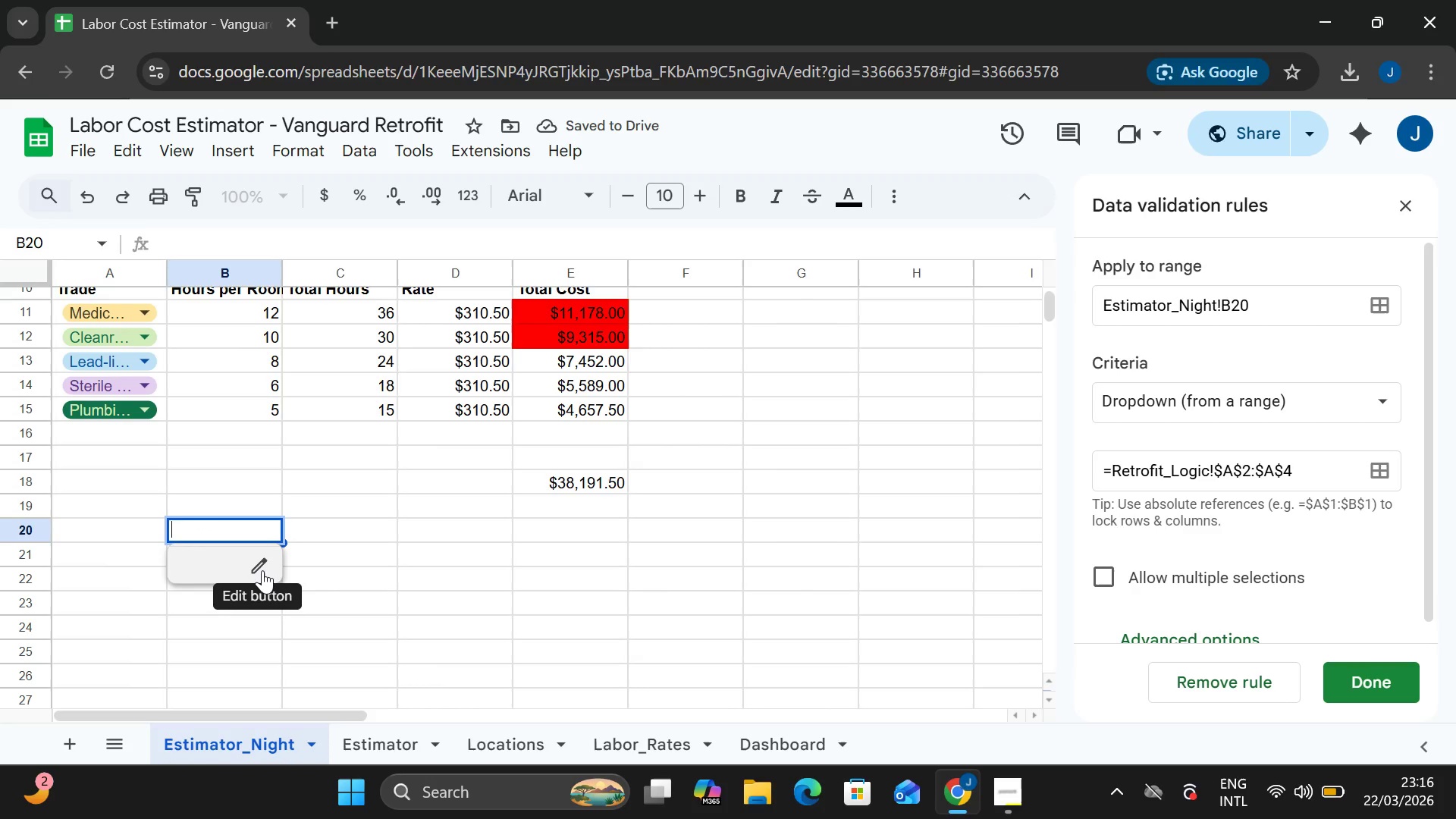 
left_click([262, 570])
 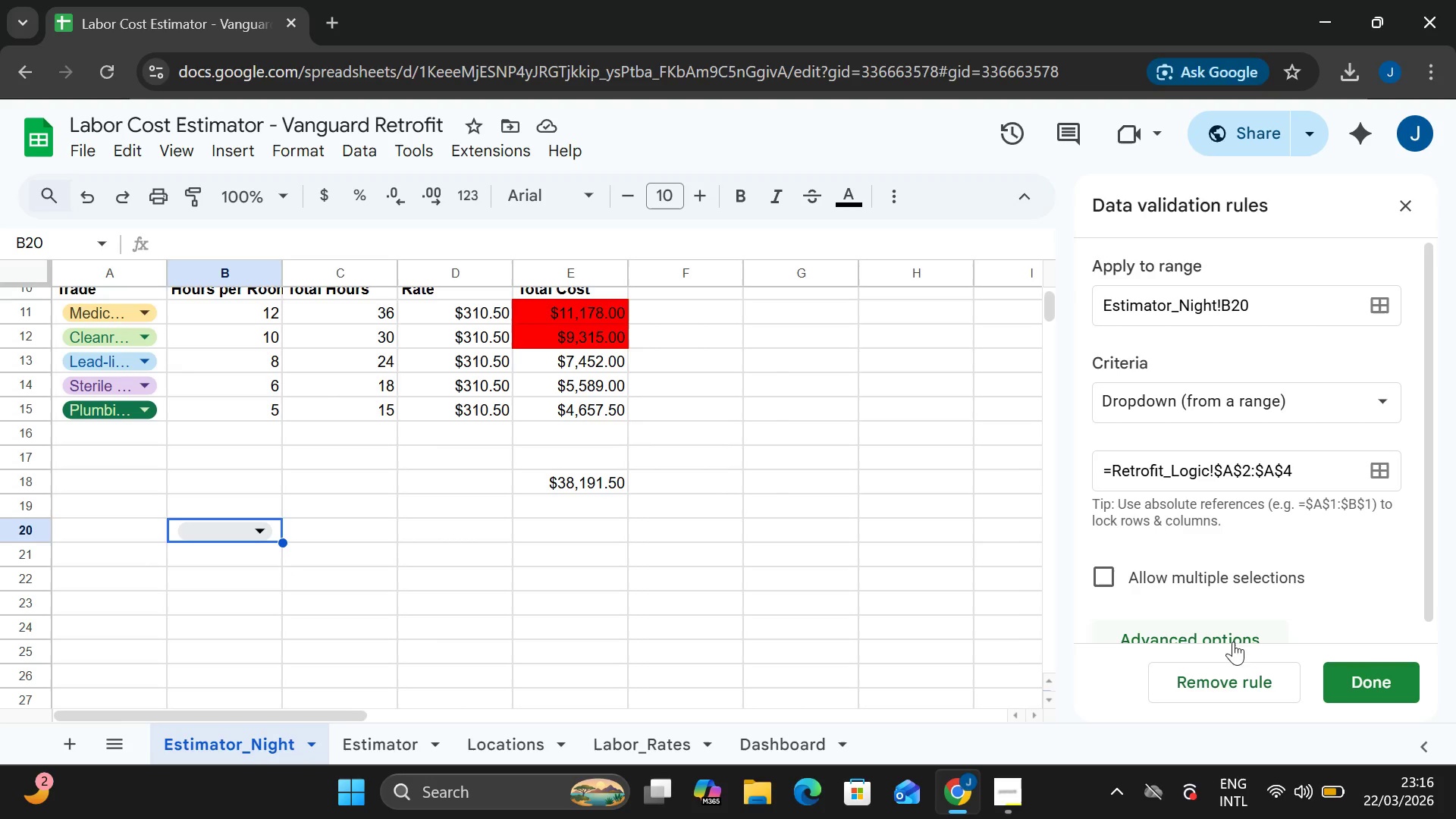 
left_click([1220, 673])
 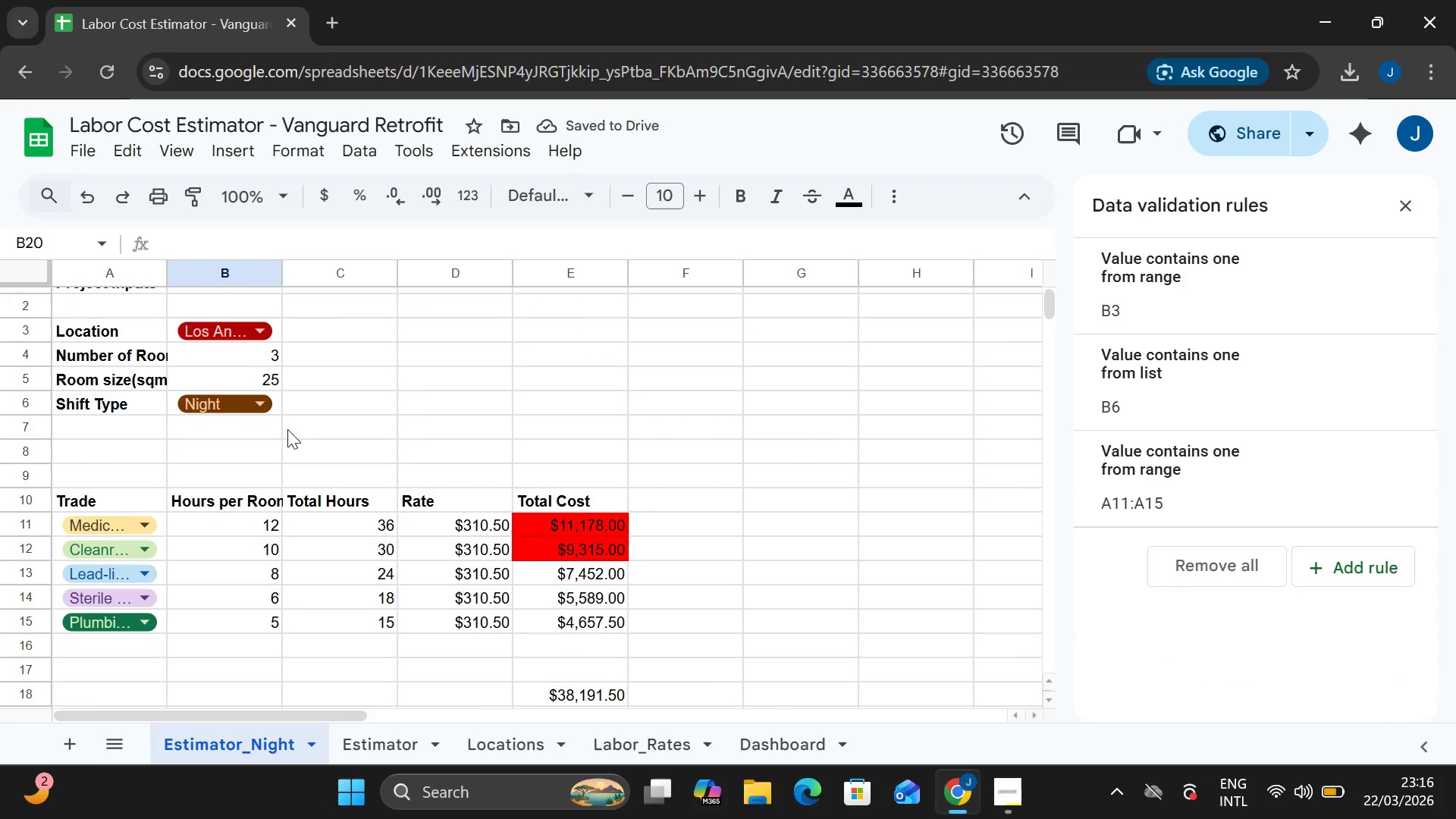 
left_click([241, 334])
 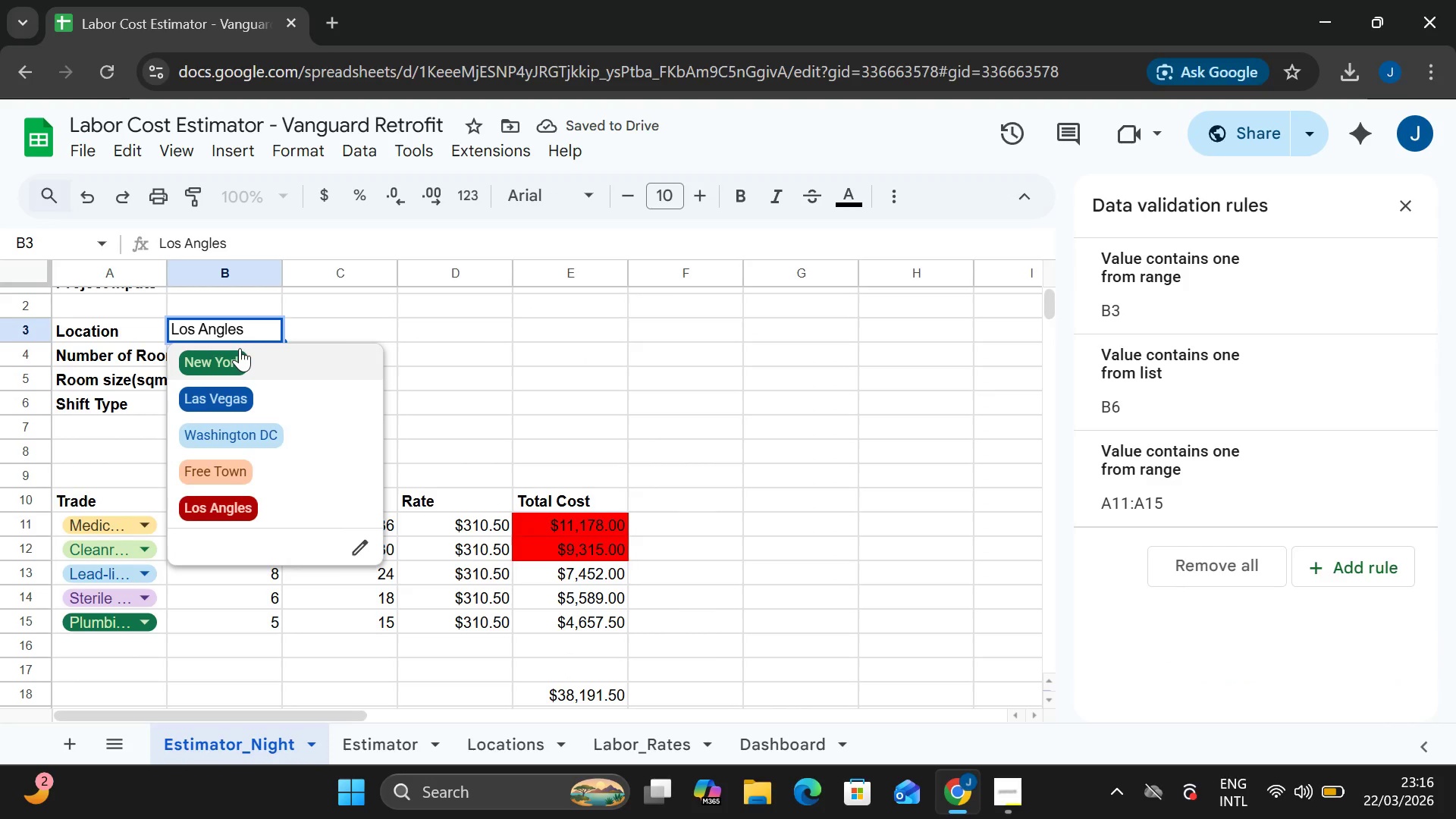 
left_click([240, 348])
 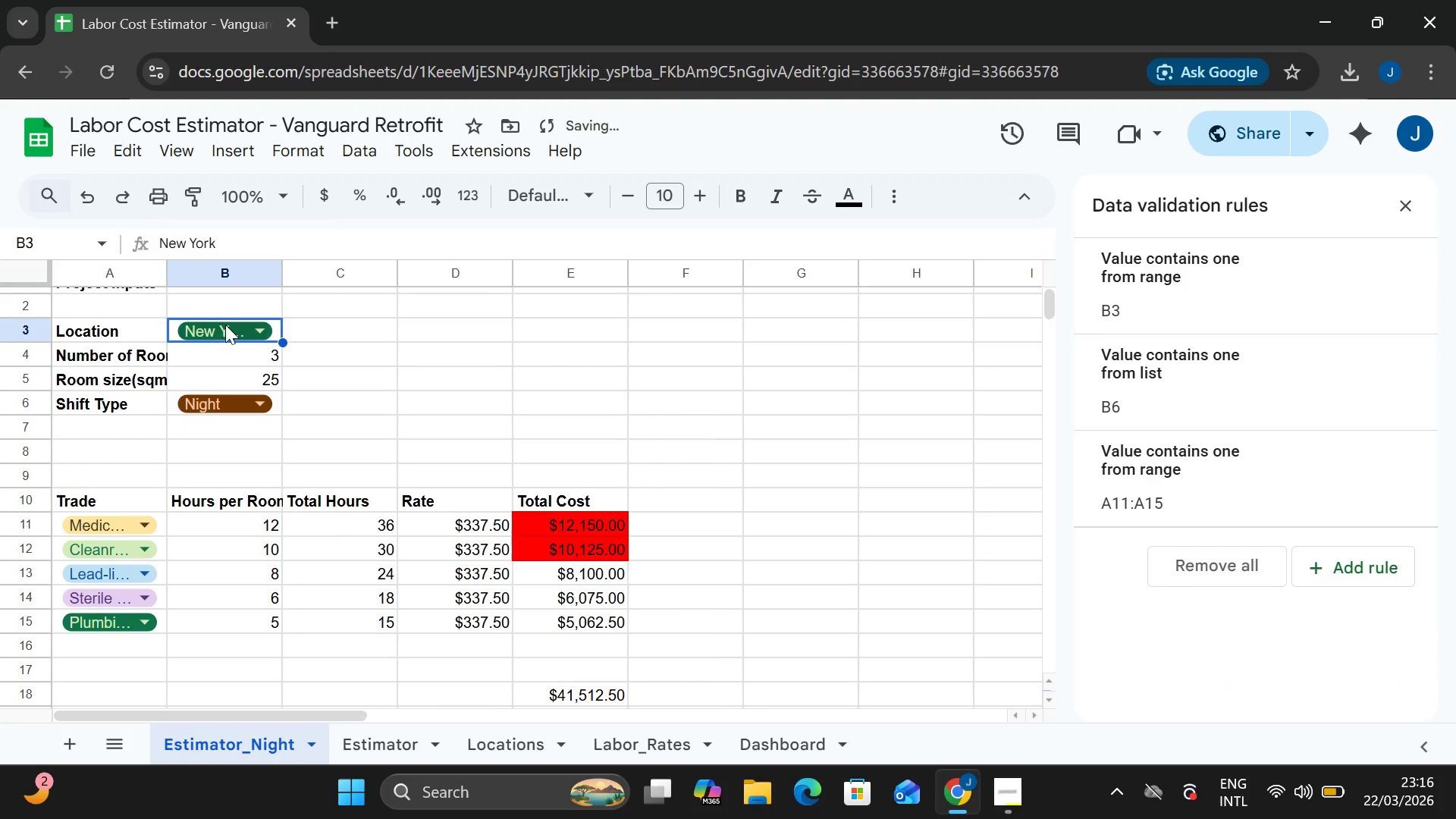 
left_click([225, 326])
 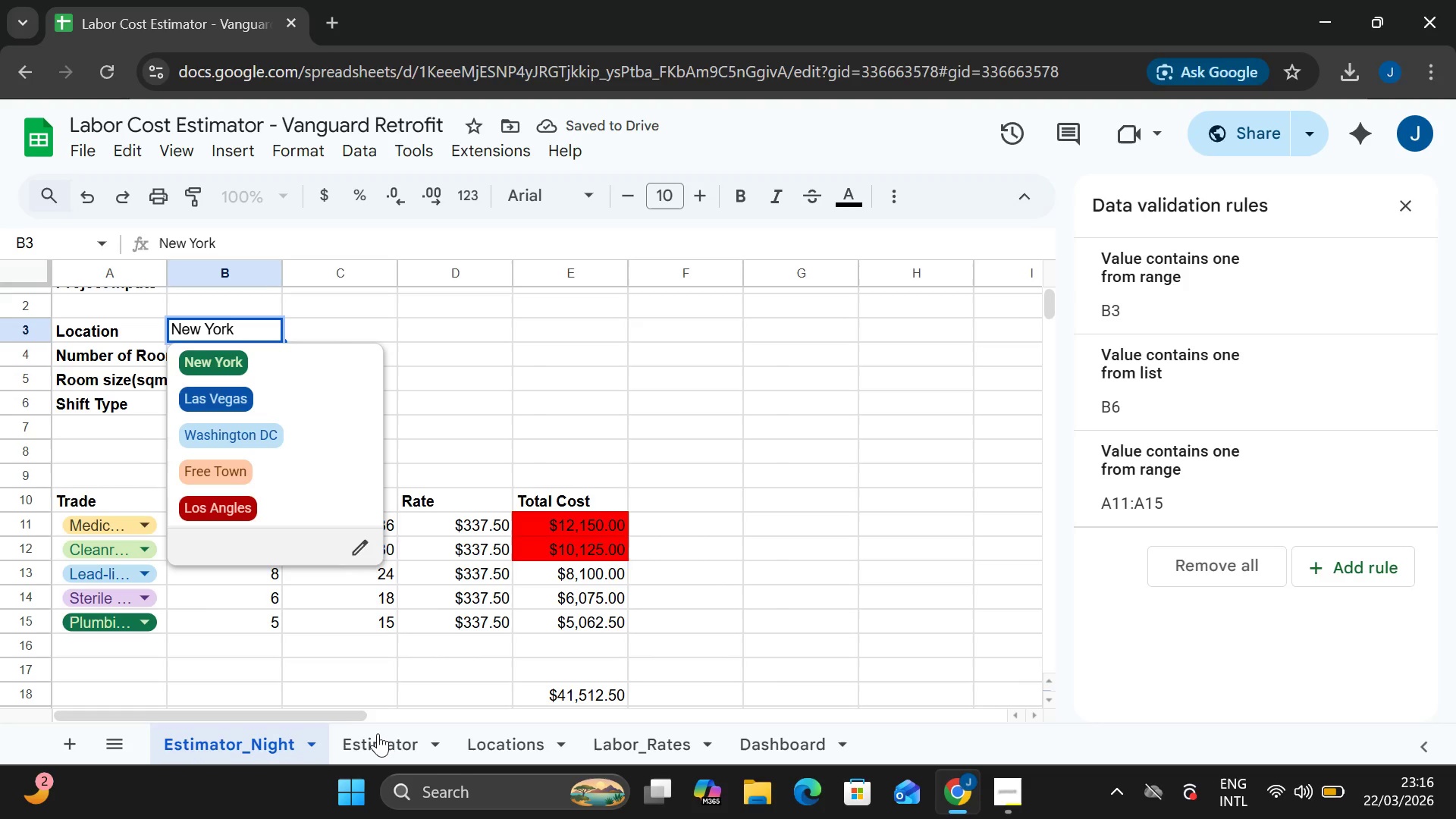 
left_click_drag(start_coordinate=[375, 744], to_coordinate=[273, 571])
 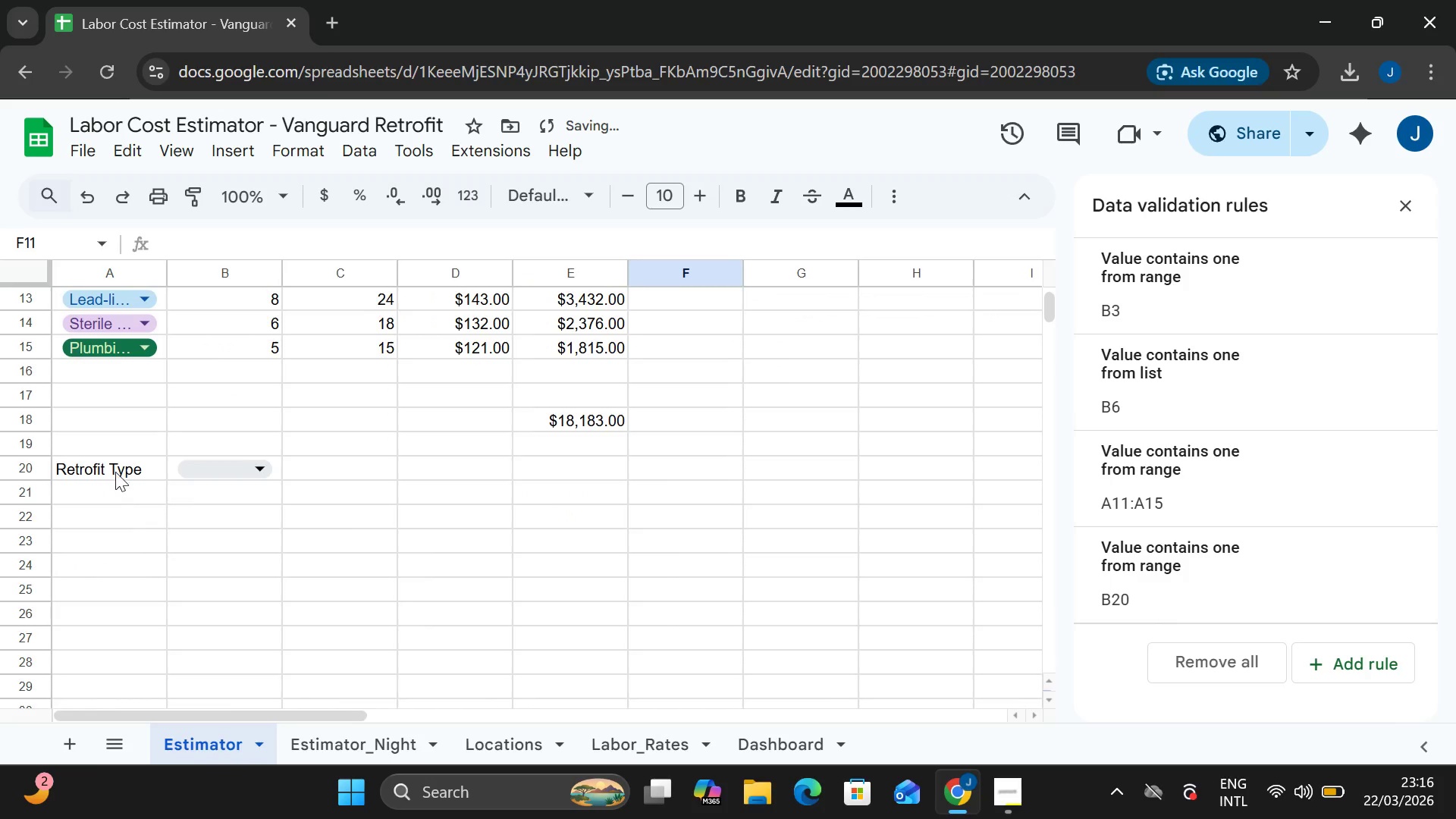 
double_click([116, 470])
 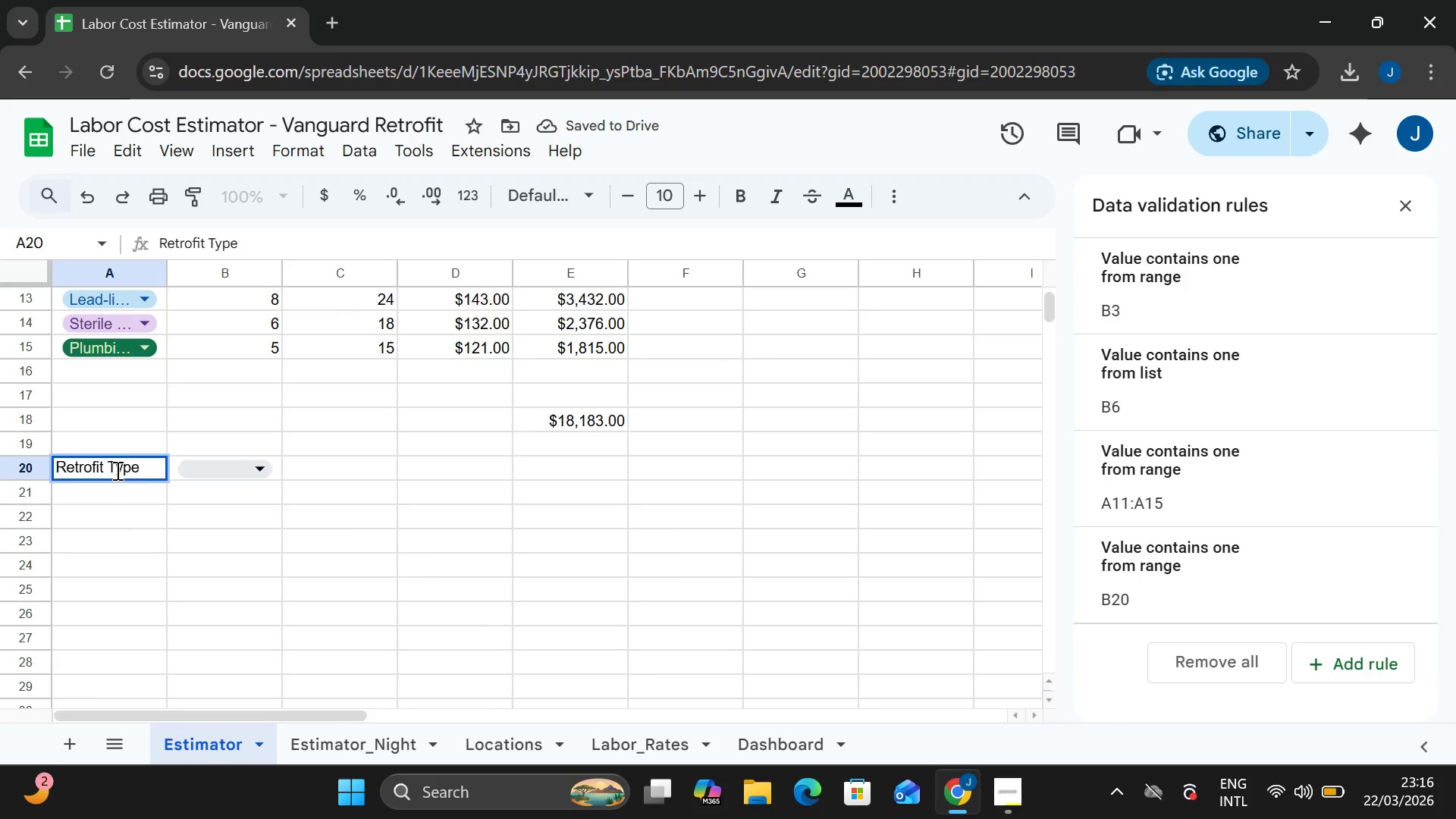 
hold_key(key=Backspace, duration=0.83)
 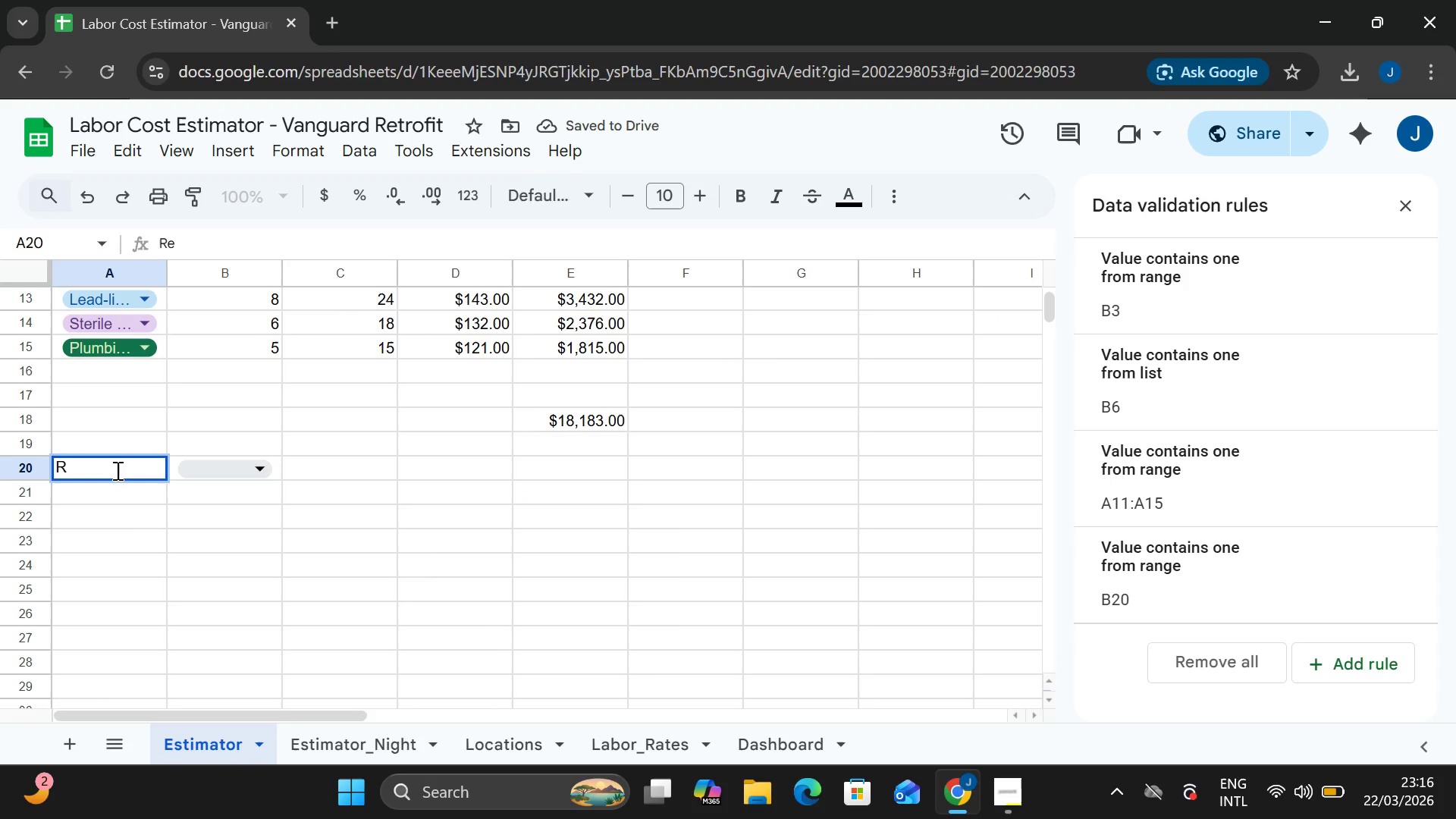 
key(Backspace)
 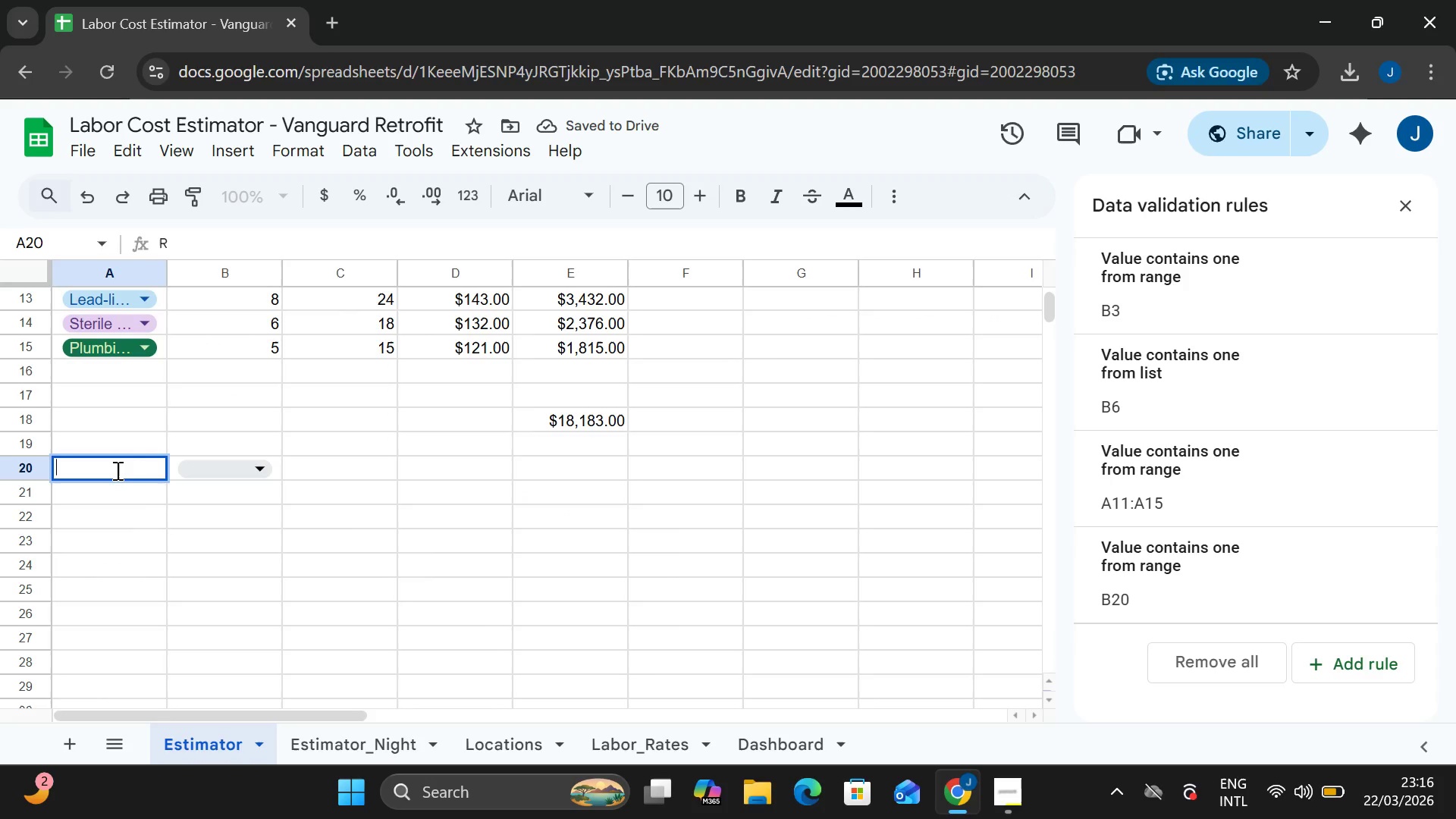 
key(Backspace)
 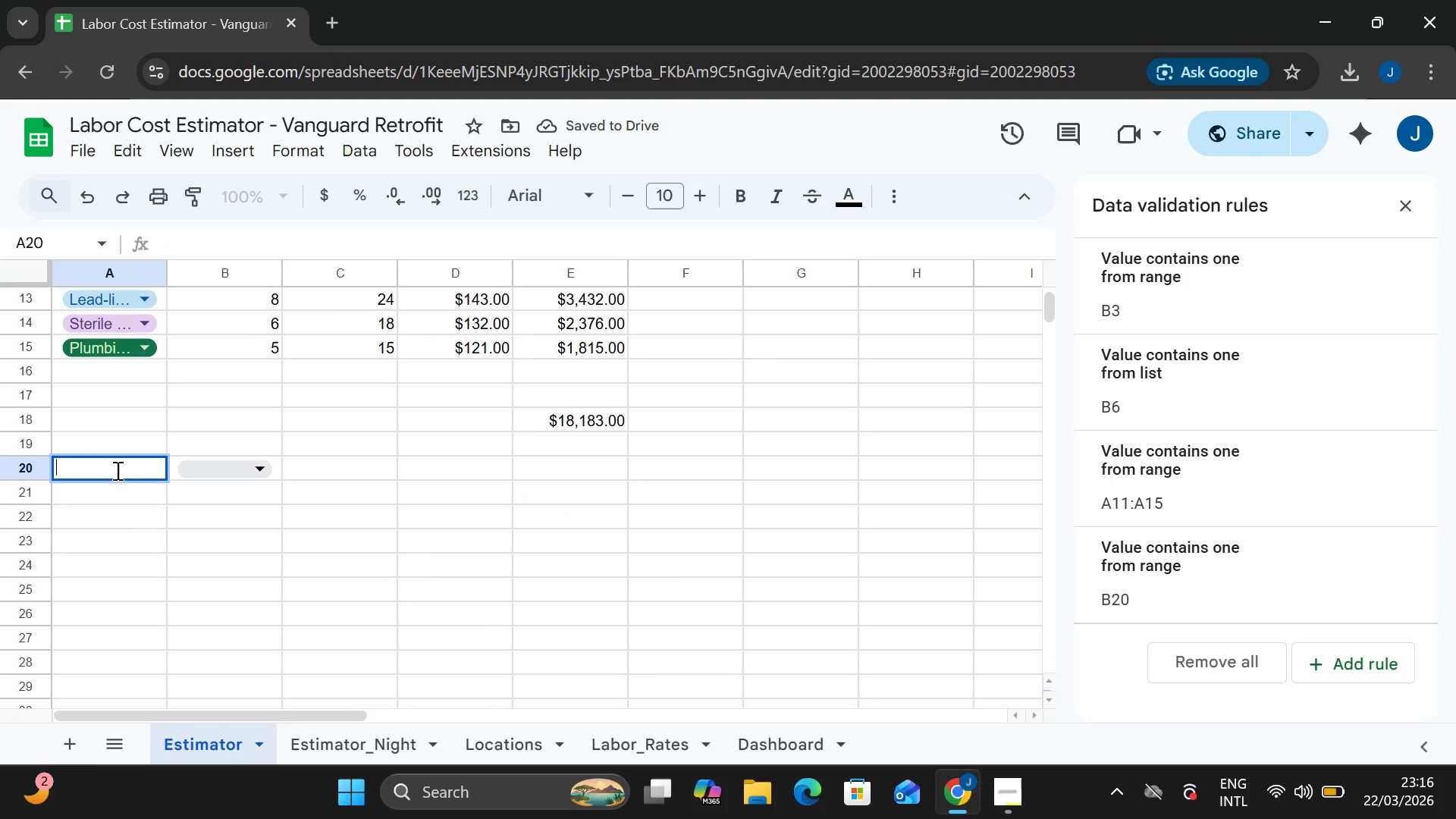 
key(Backspace)
 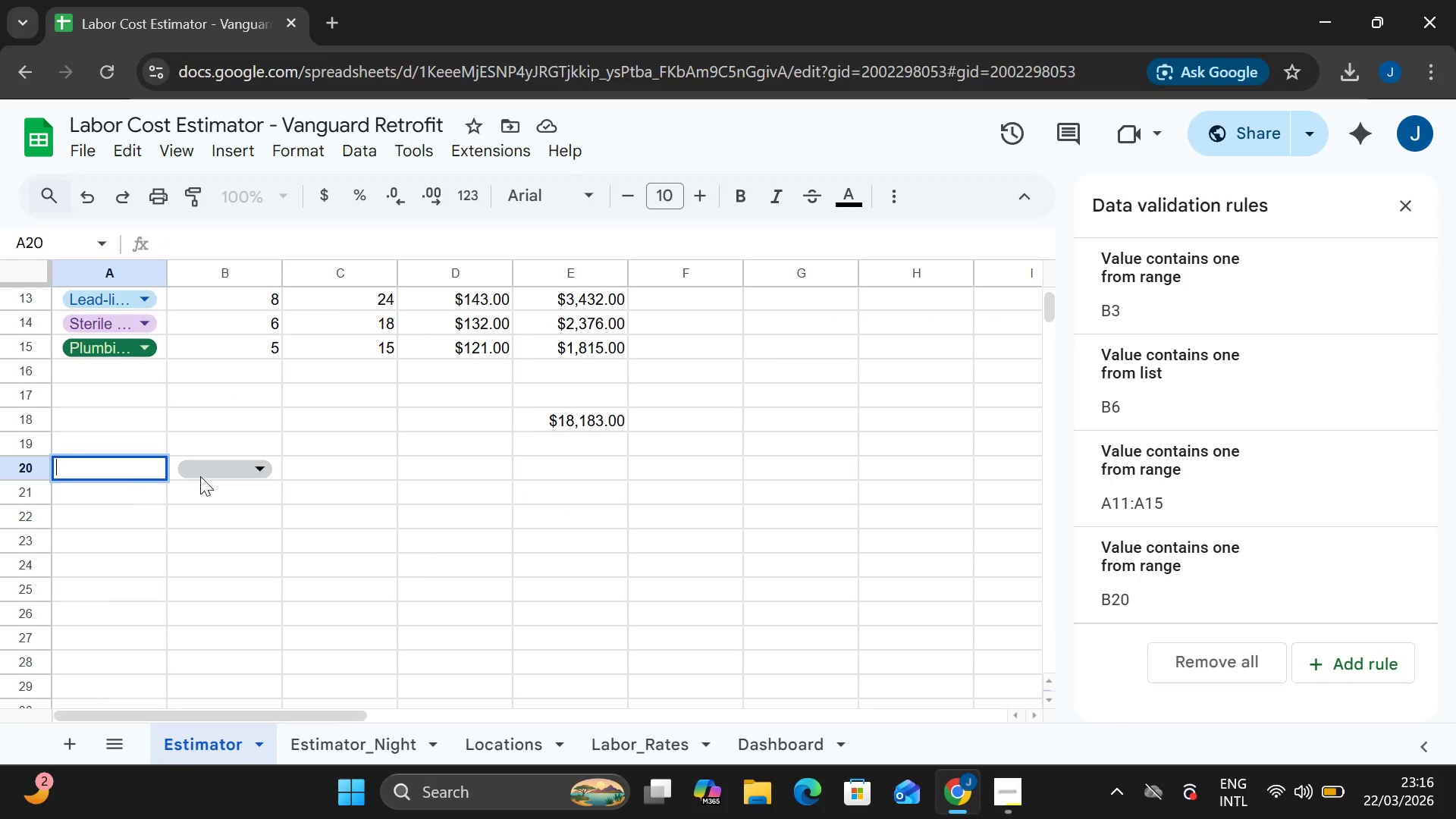 
left_click([202, 476])
 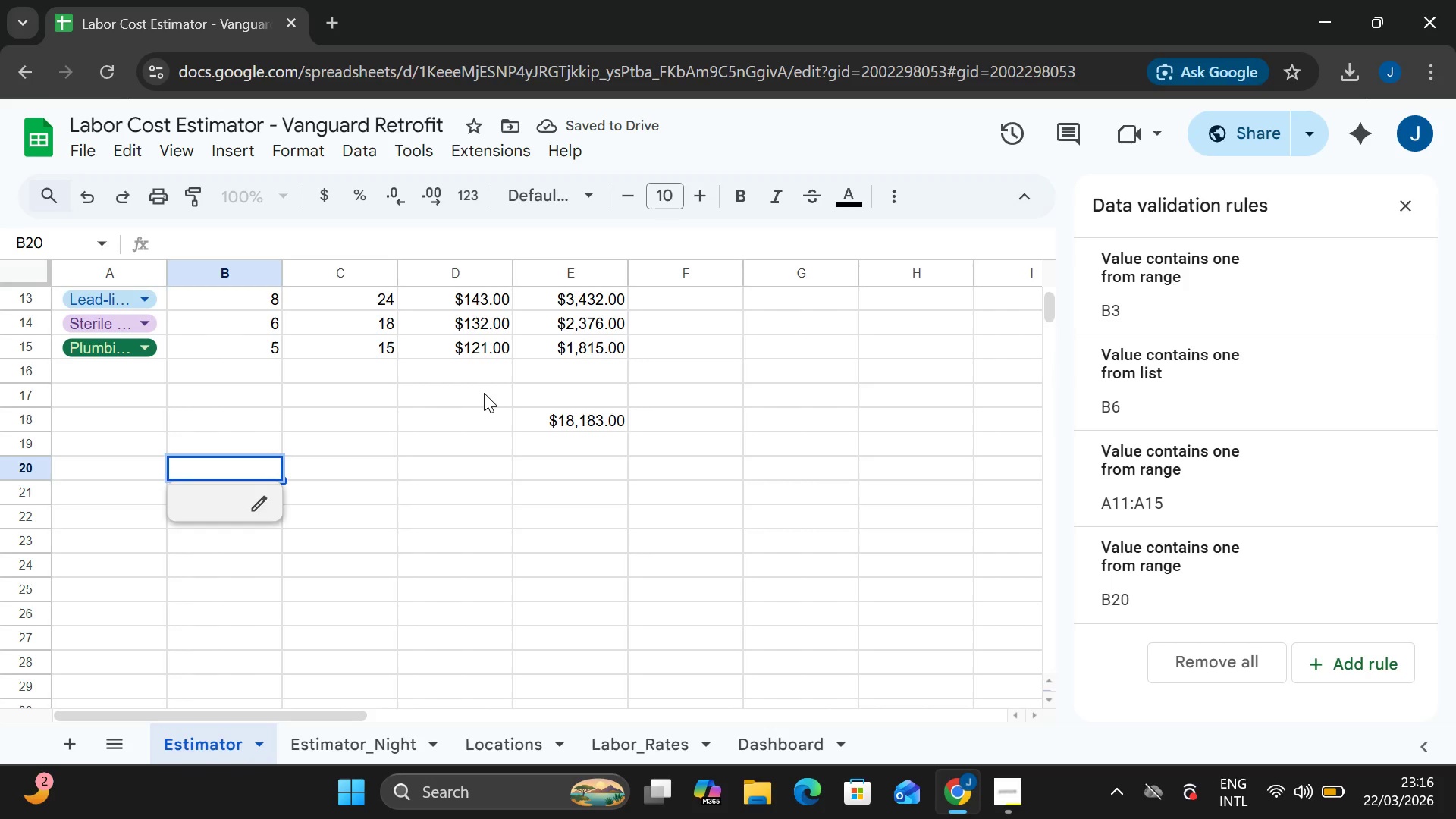 
wait(5.36)
 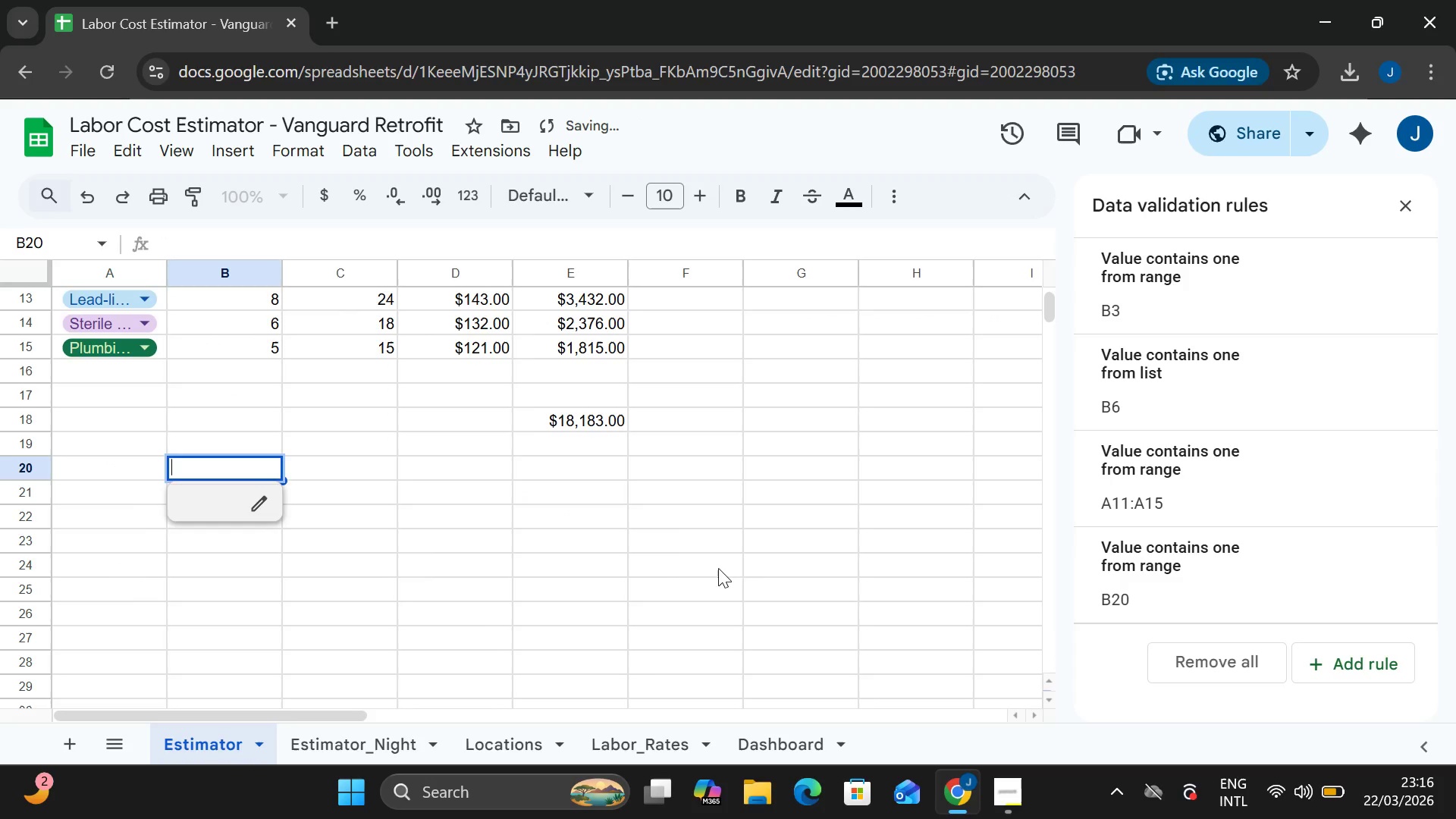 
double_click([249, 463])
 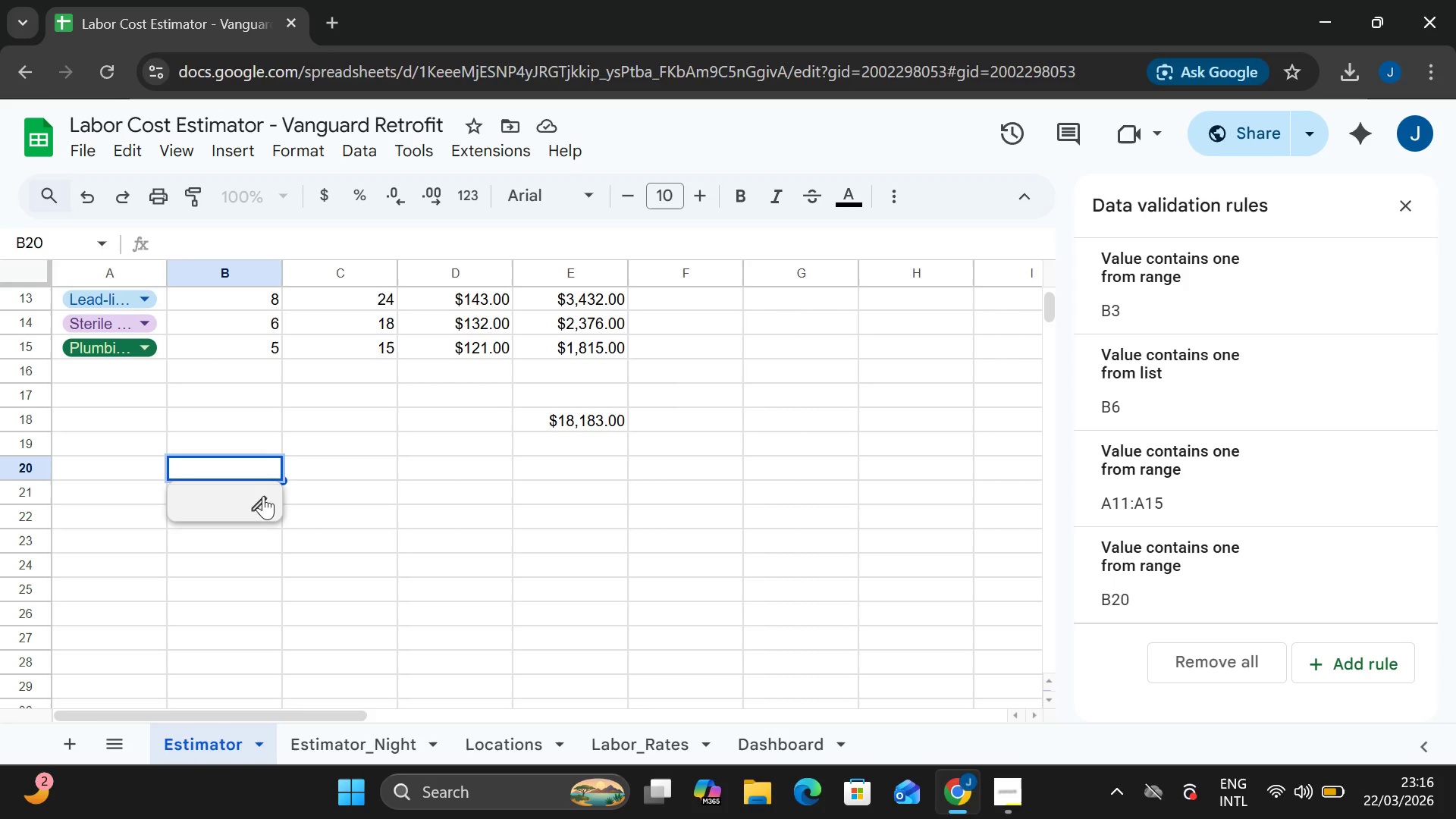 
left_click([261, 498])
 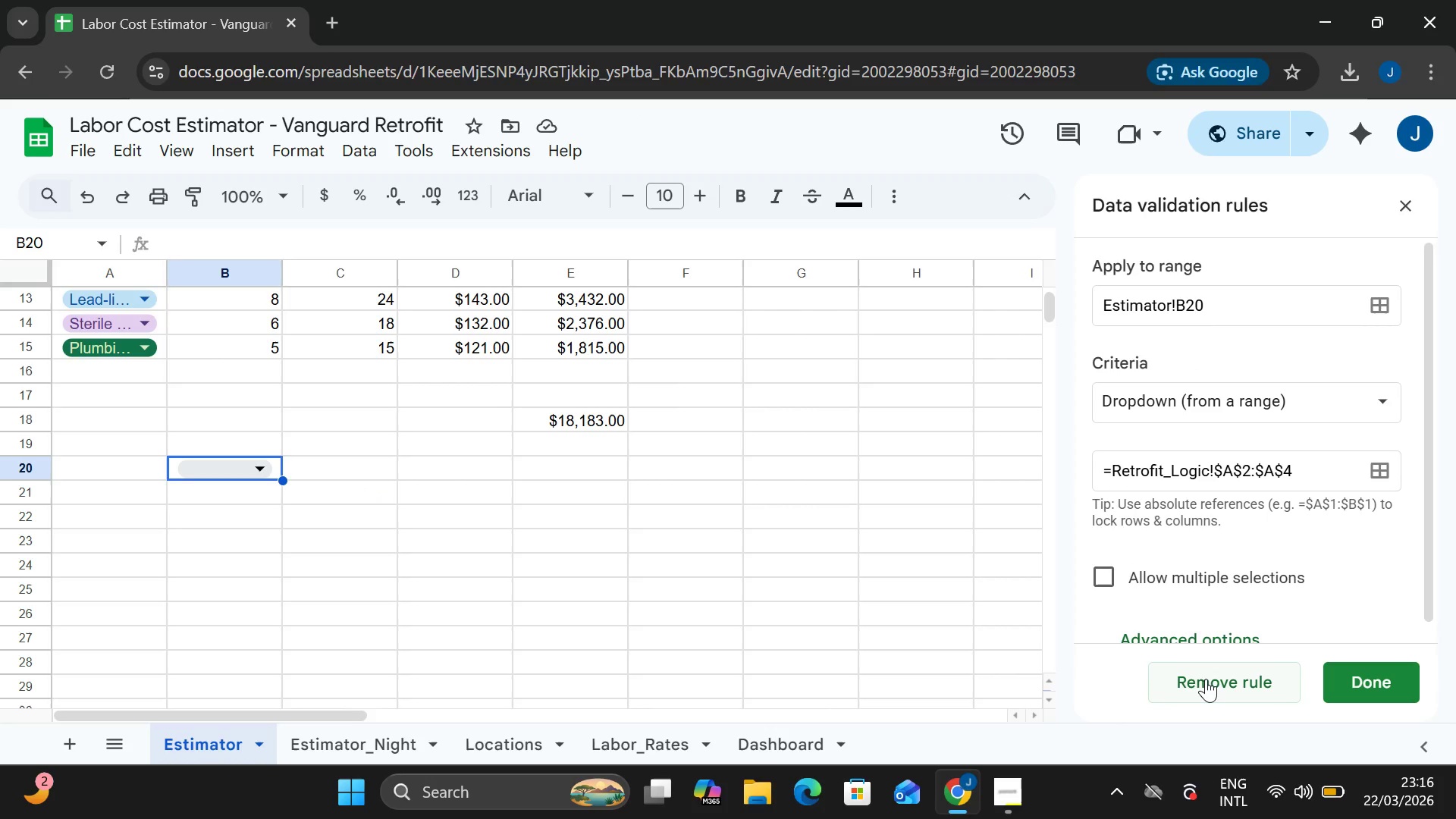 
left_click([1200, 673])
 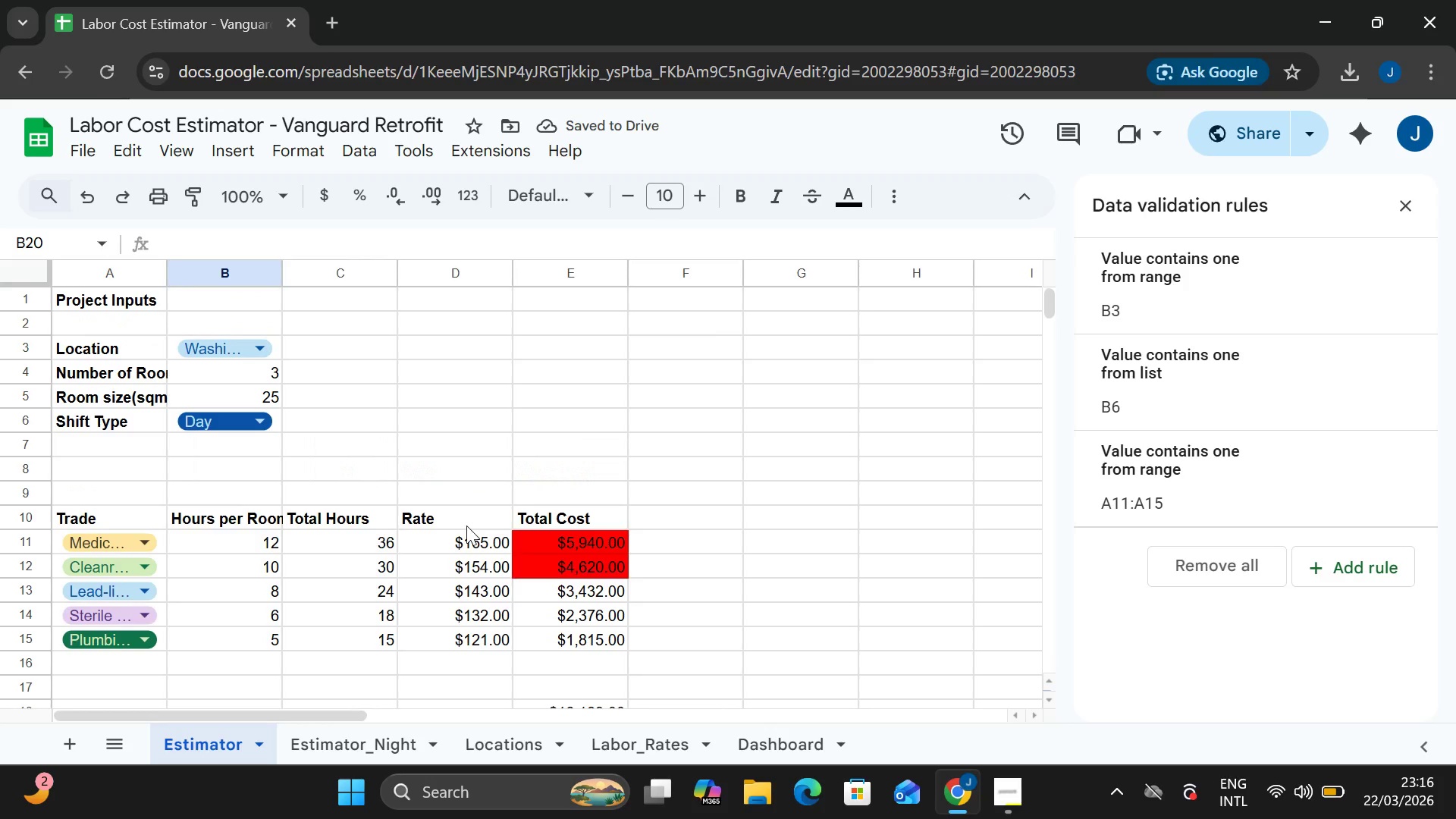 
wait(5.72)
 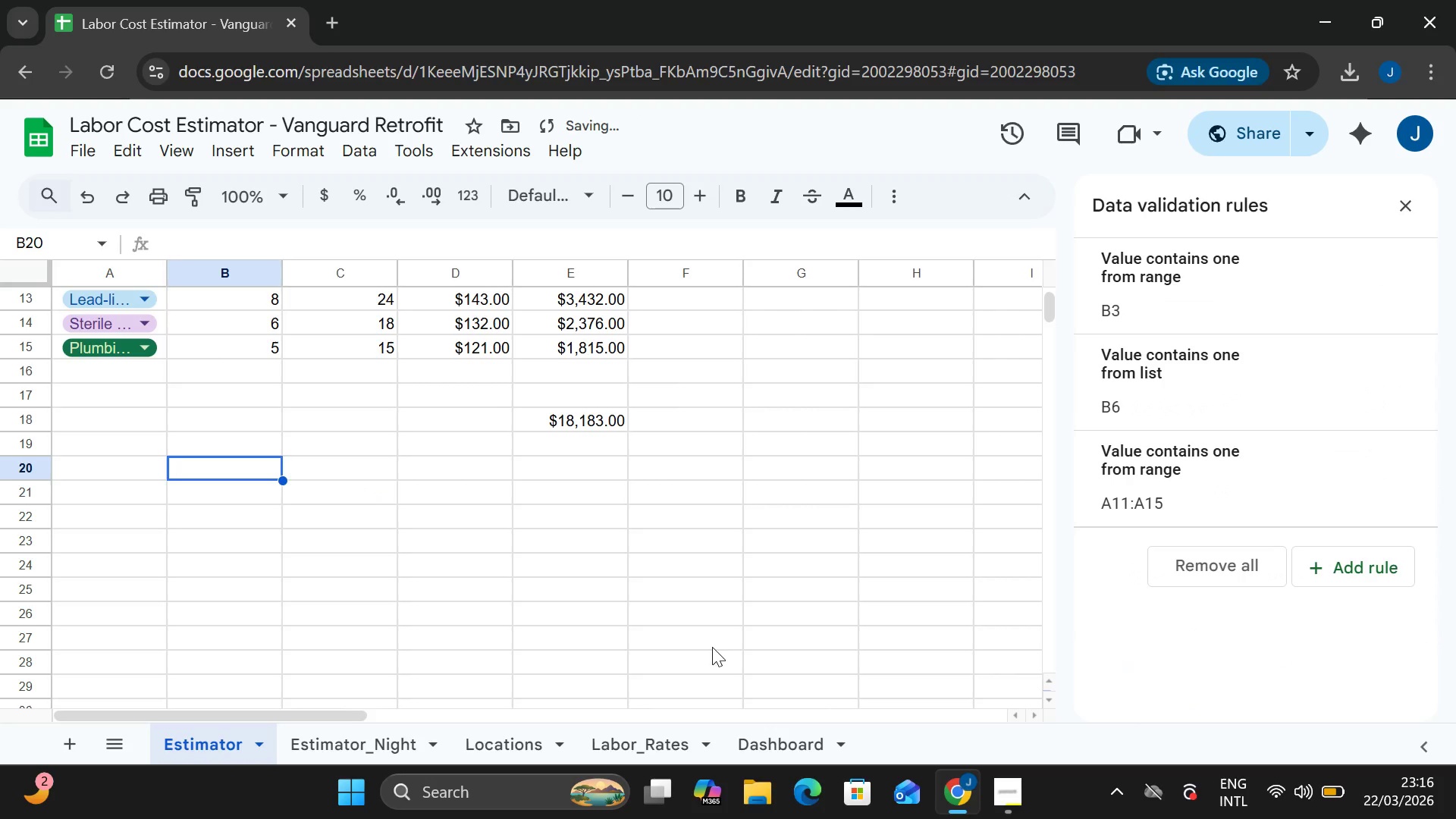 
left_click([231, 350])
 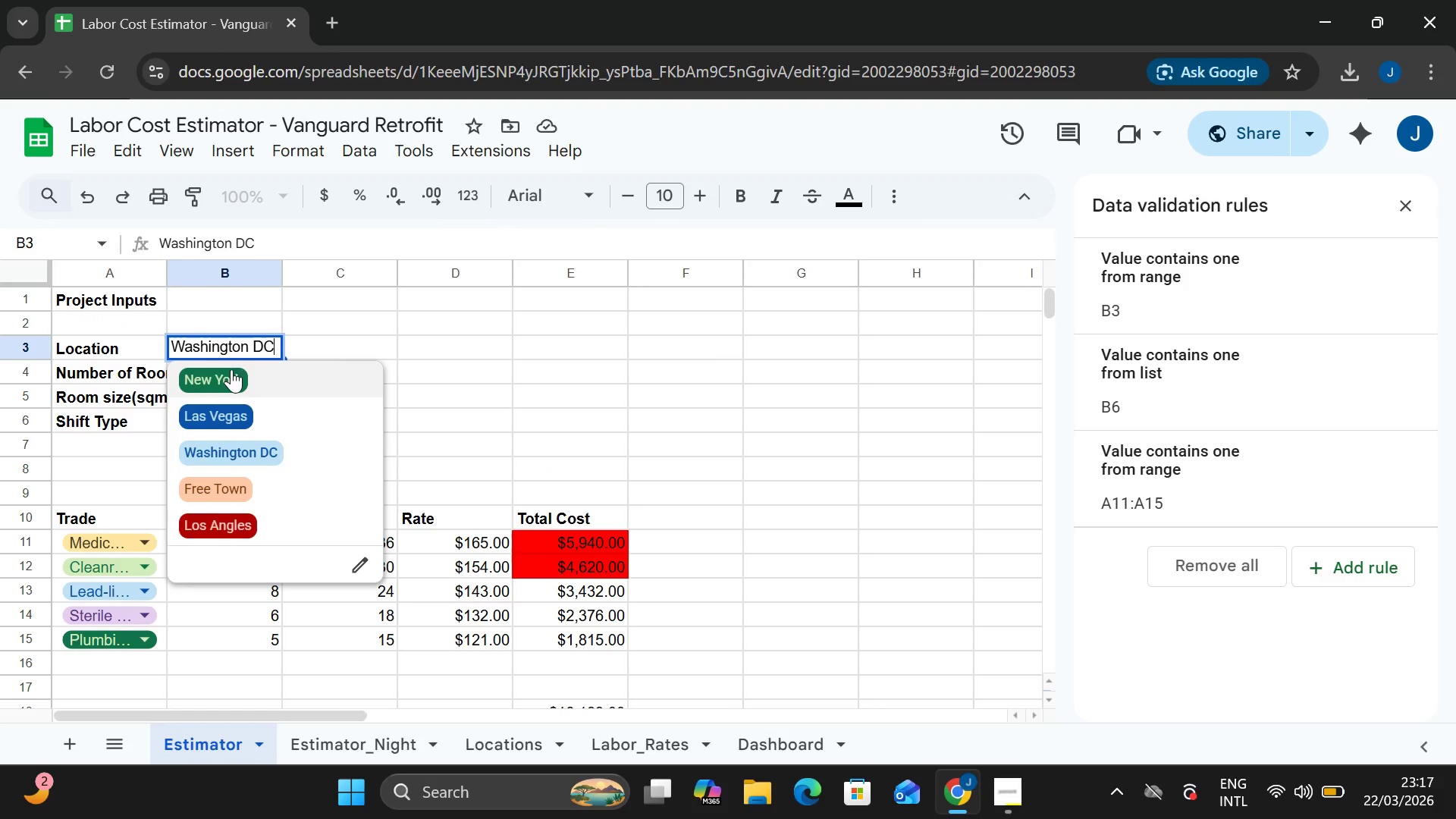 
left_click([231, 369])
 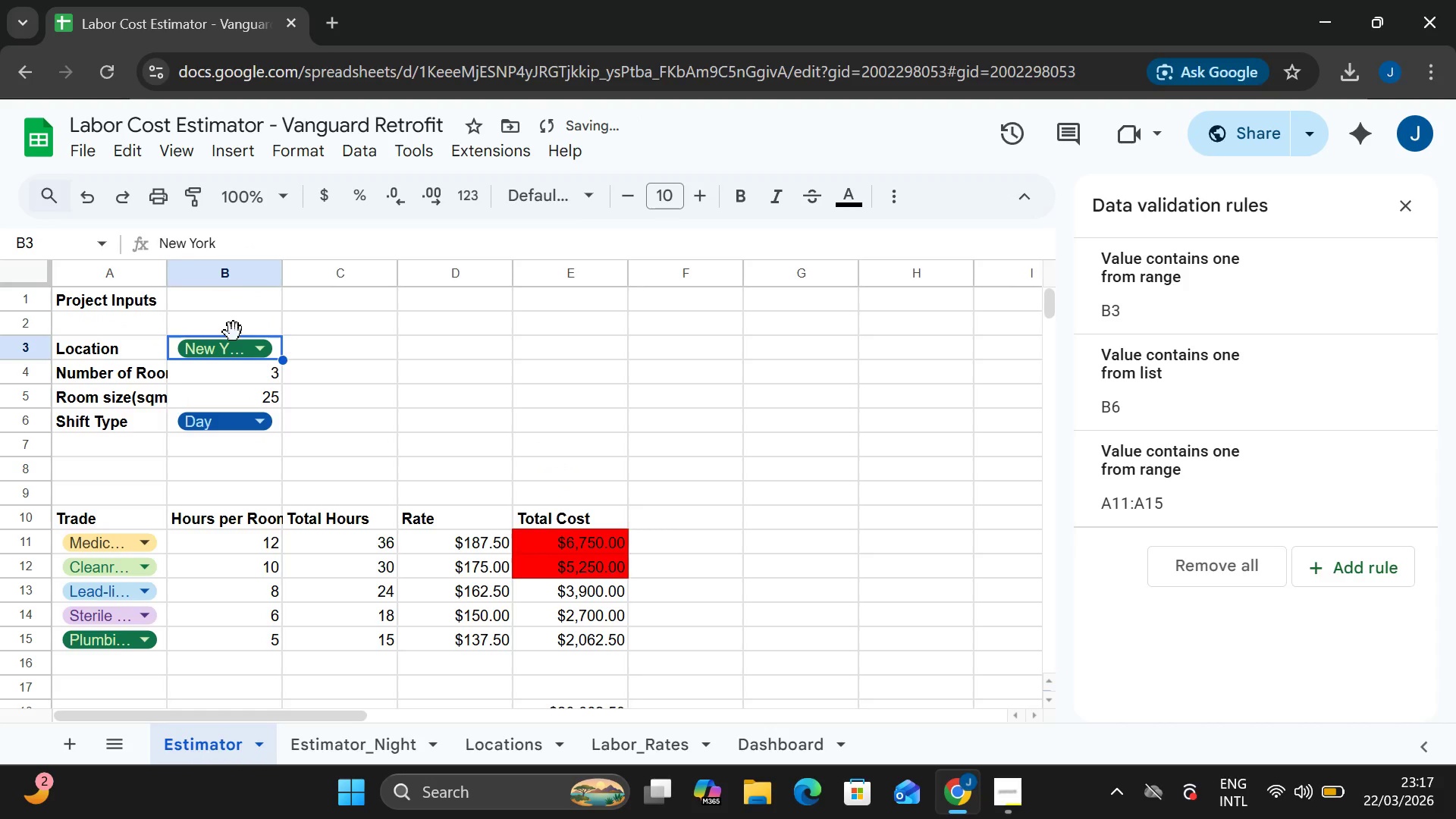 
left_click([234, 330])
 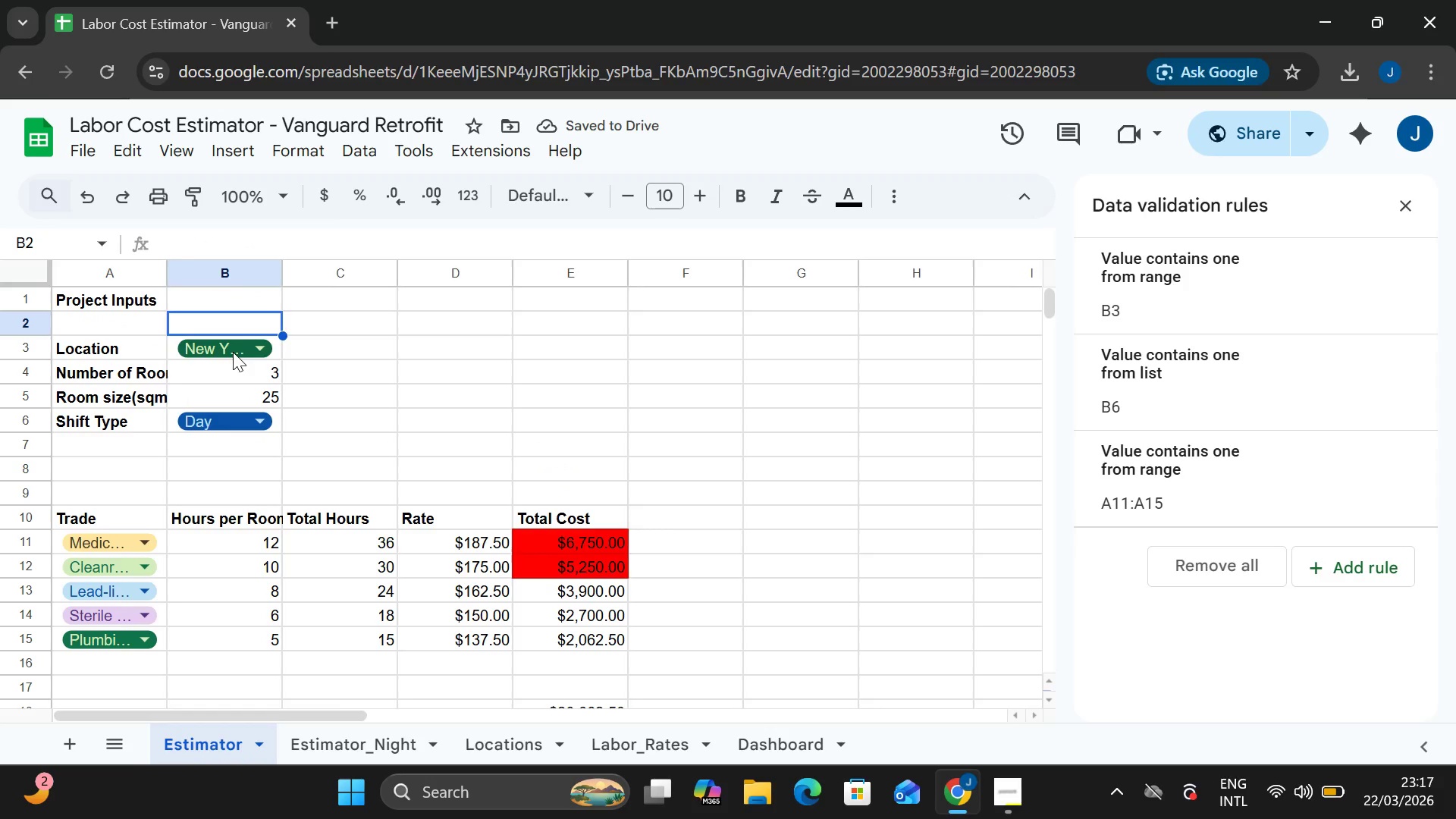 
left_click([233, 355])
 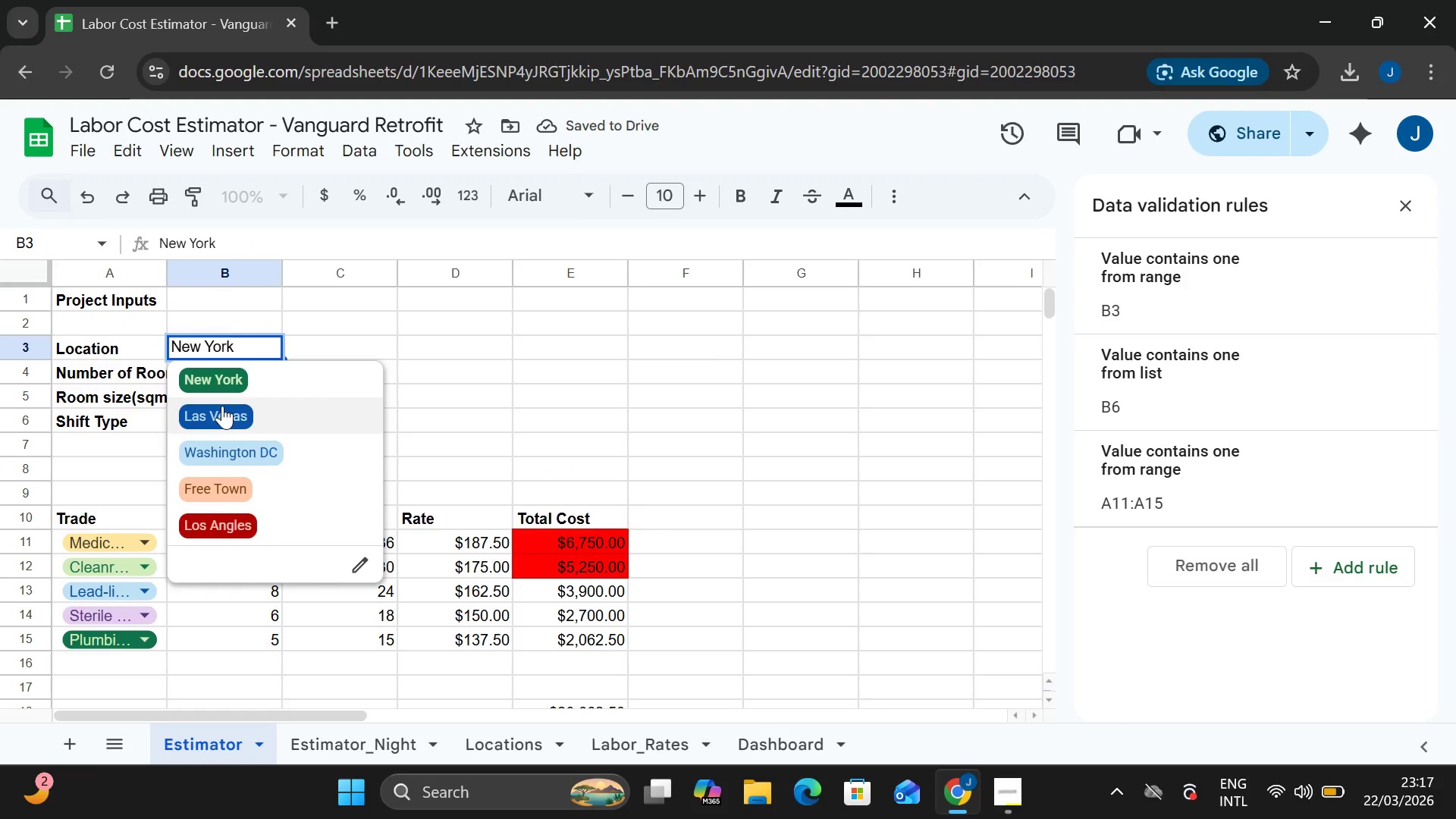 
left_click([221, 406])
 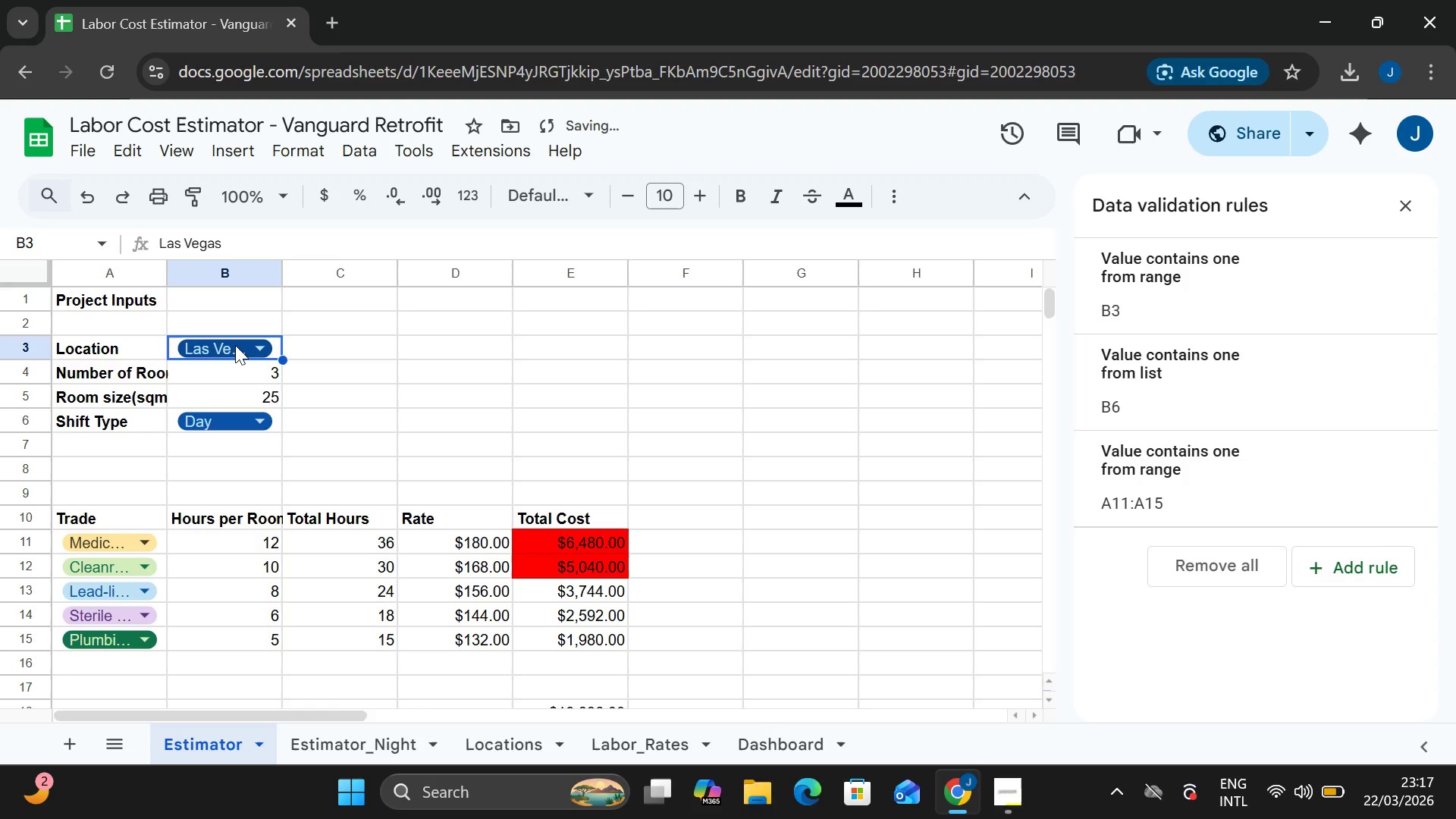 
left_click([235, 344])
 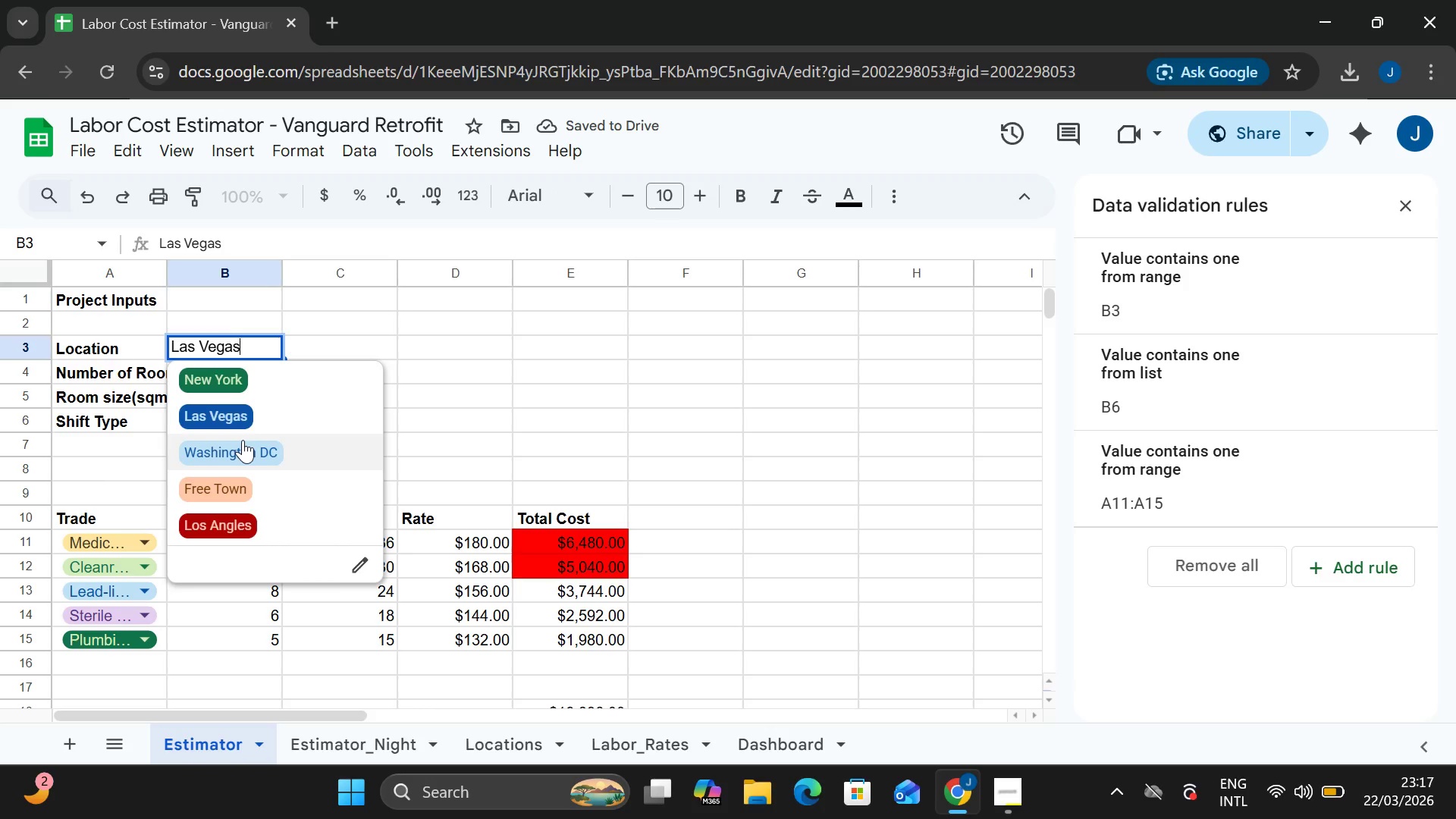 
left_click([243, 440])
 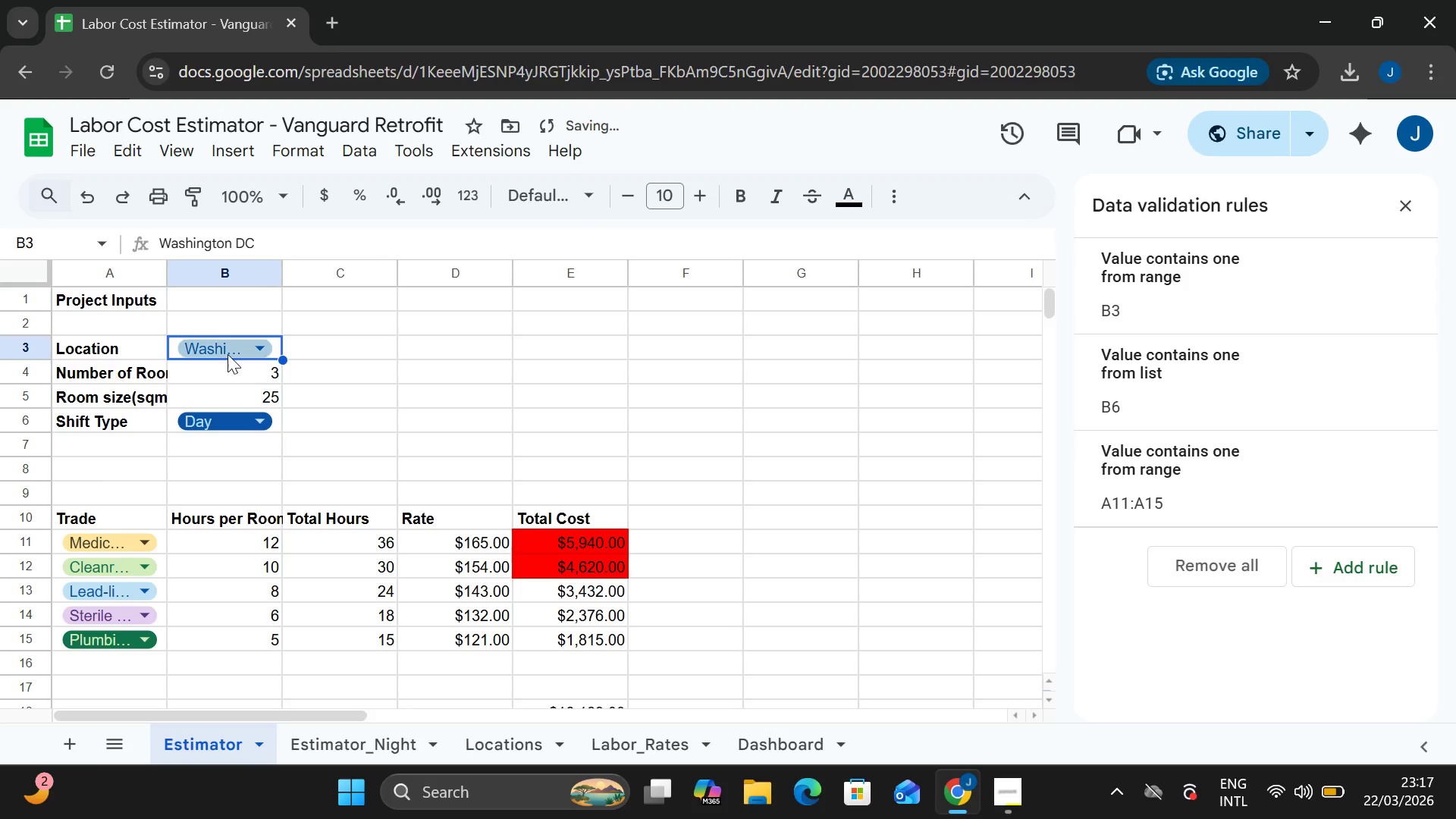 
left_click([228, 353])
 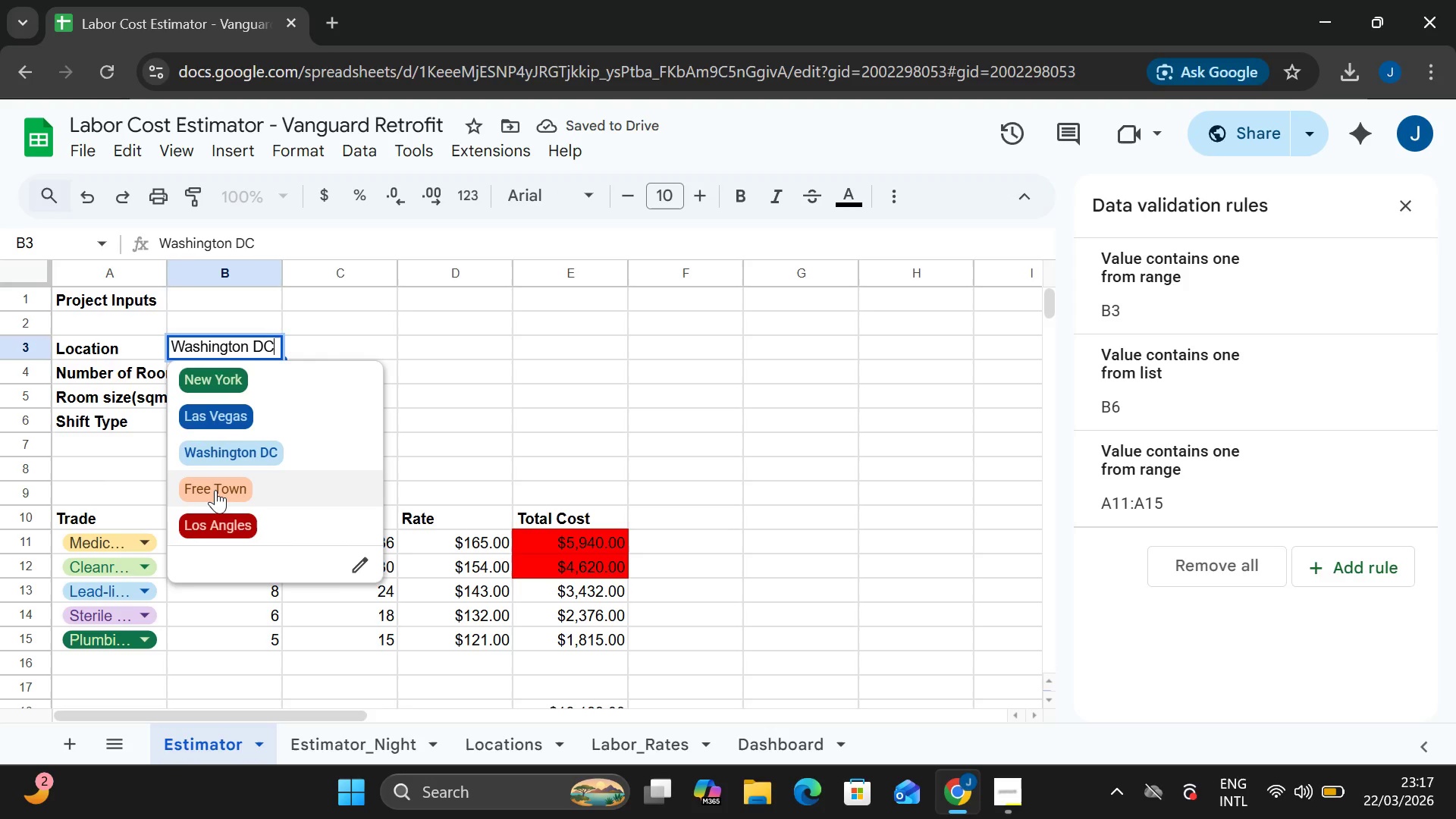 
left_click([215, 490])
 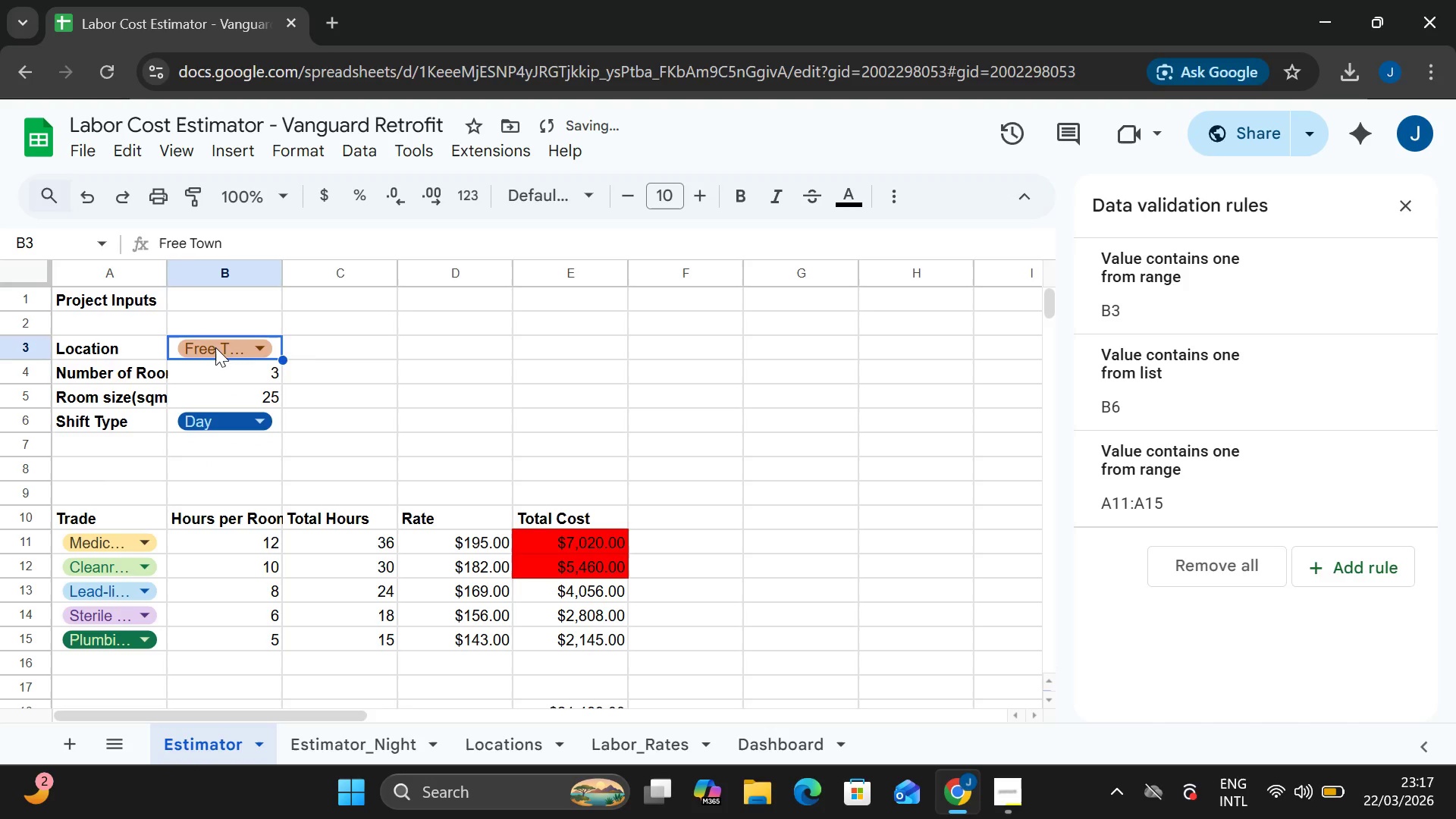 
double_click([215, 345])
 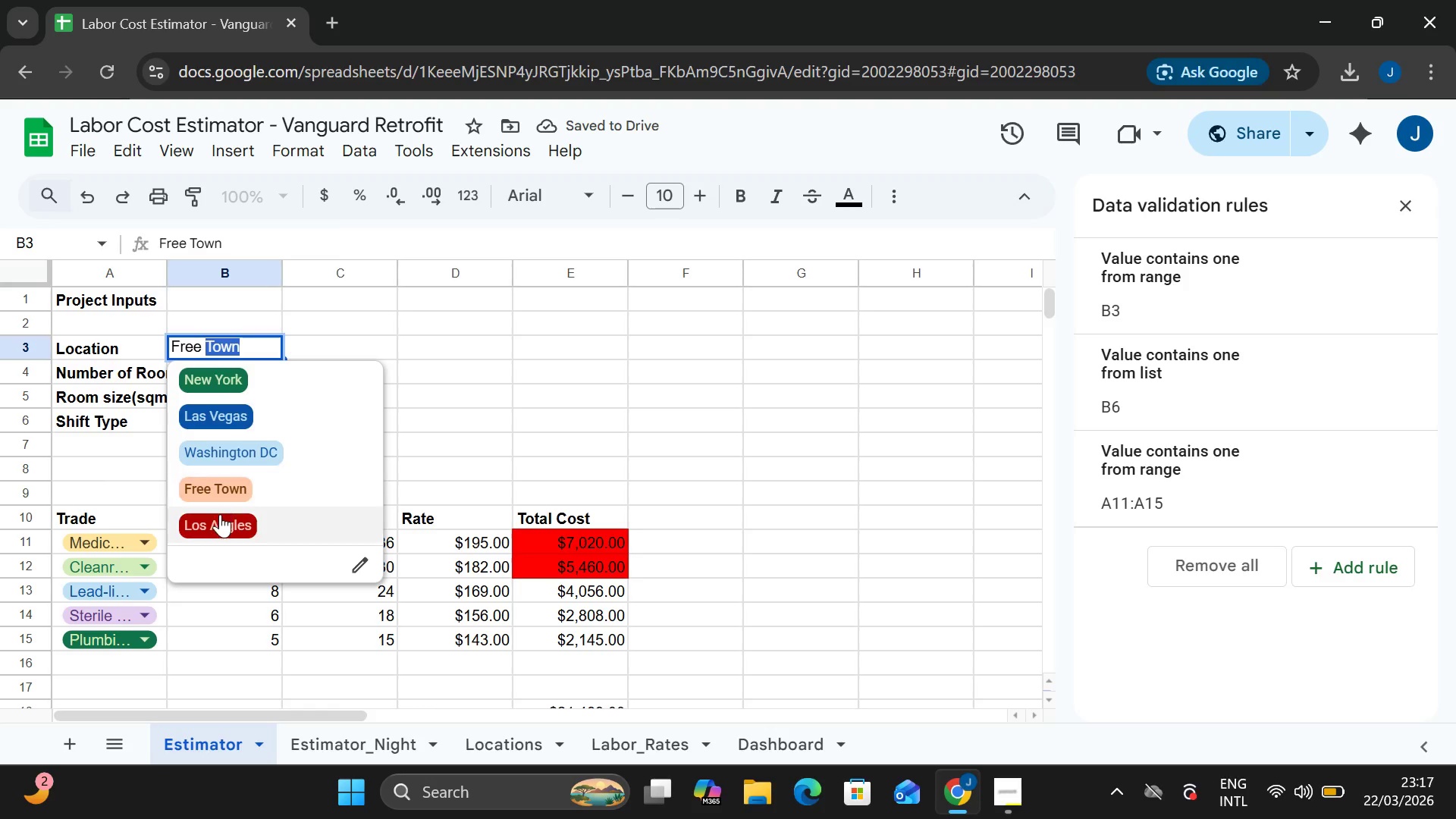 
left_click([220, 515])
 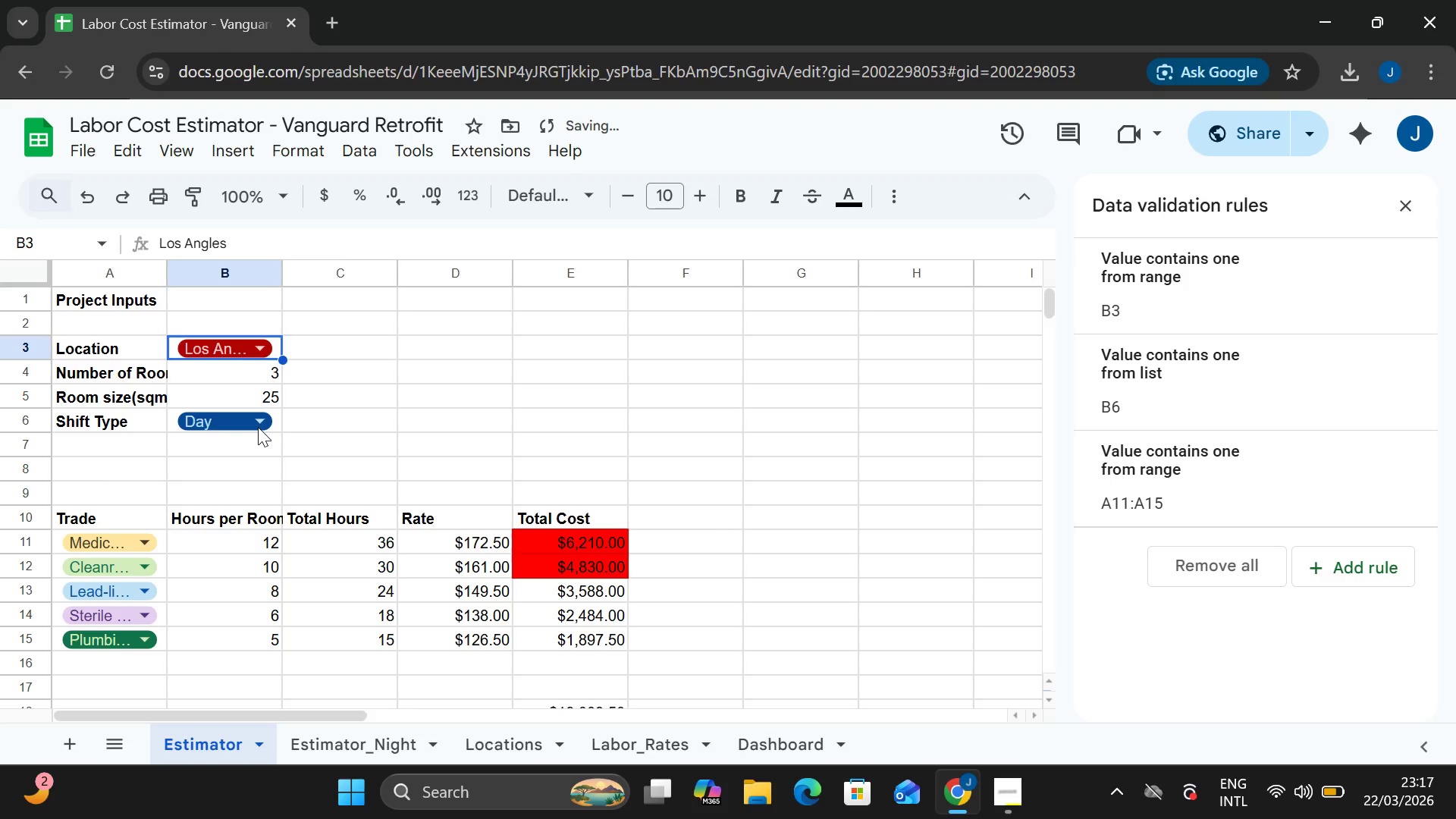 
left_click([258, 425])
 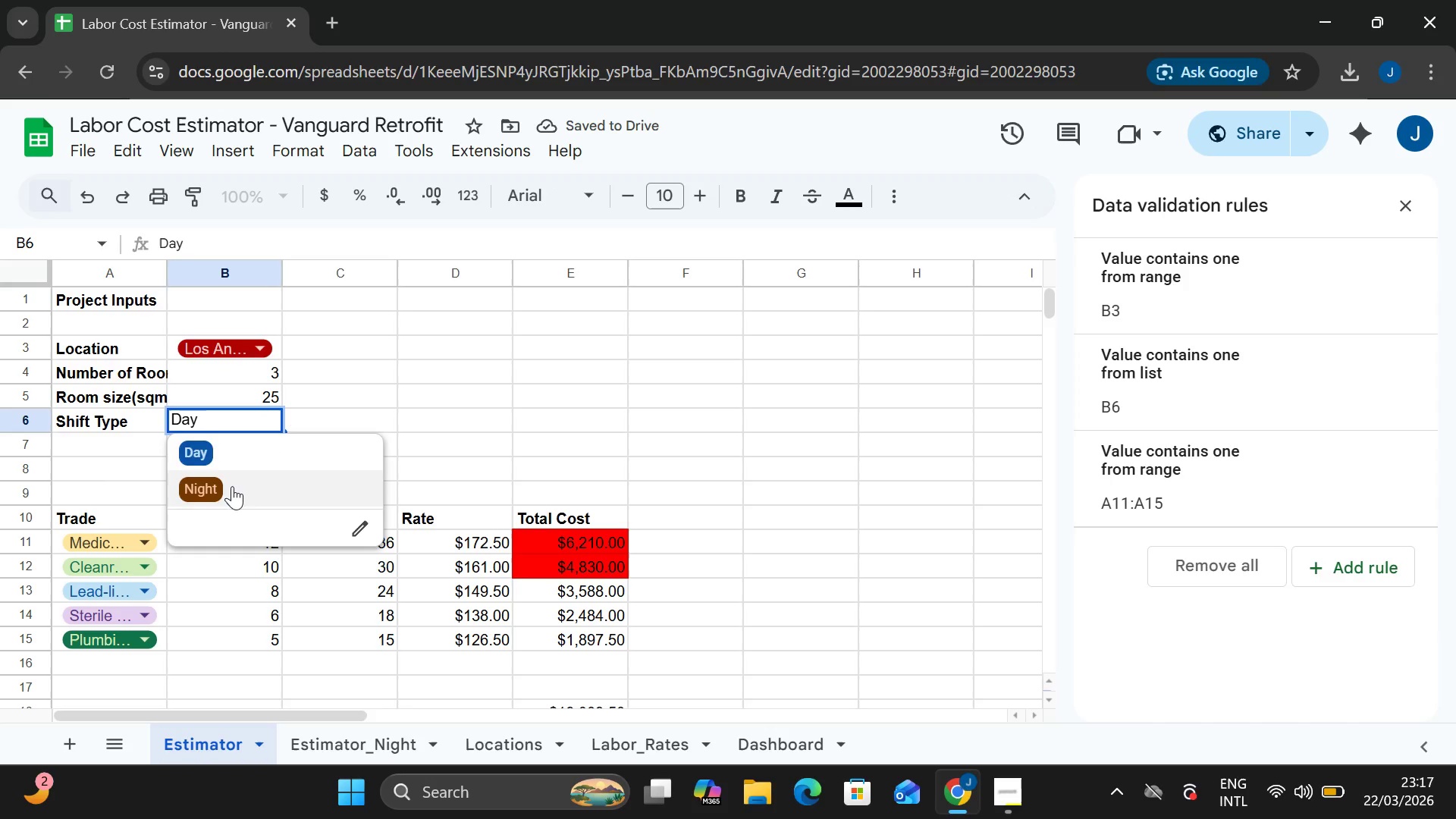 
left_click([232, 488])
 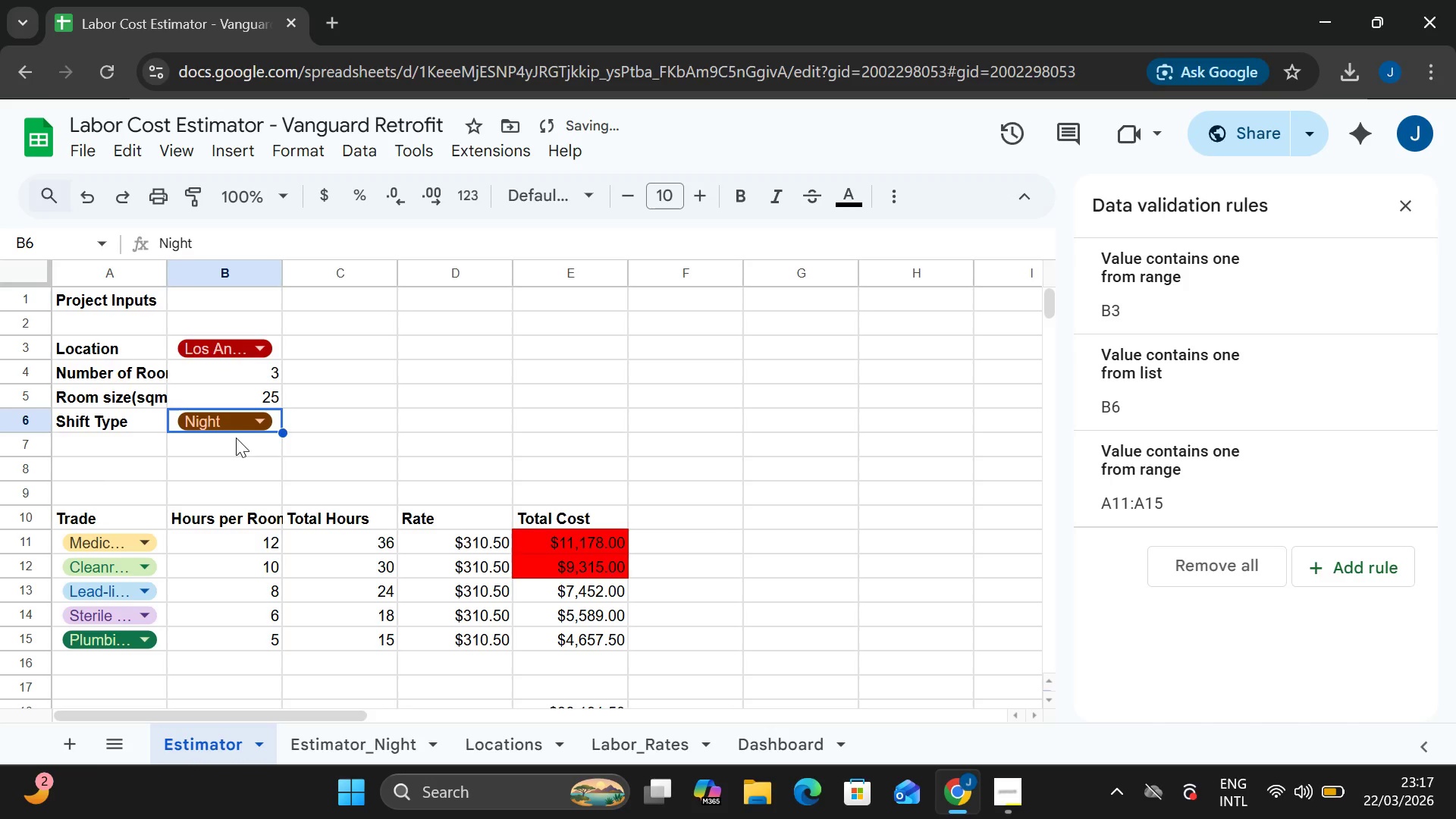 
left_click([237, 425])
 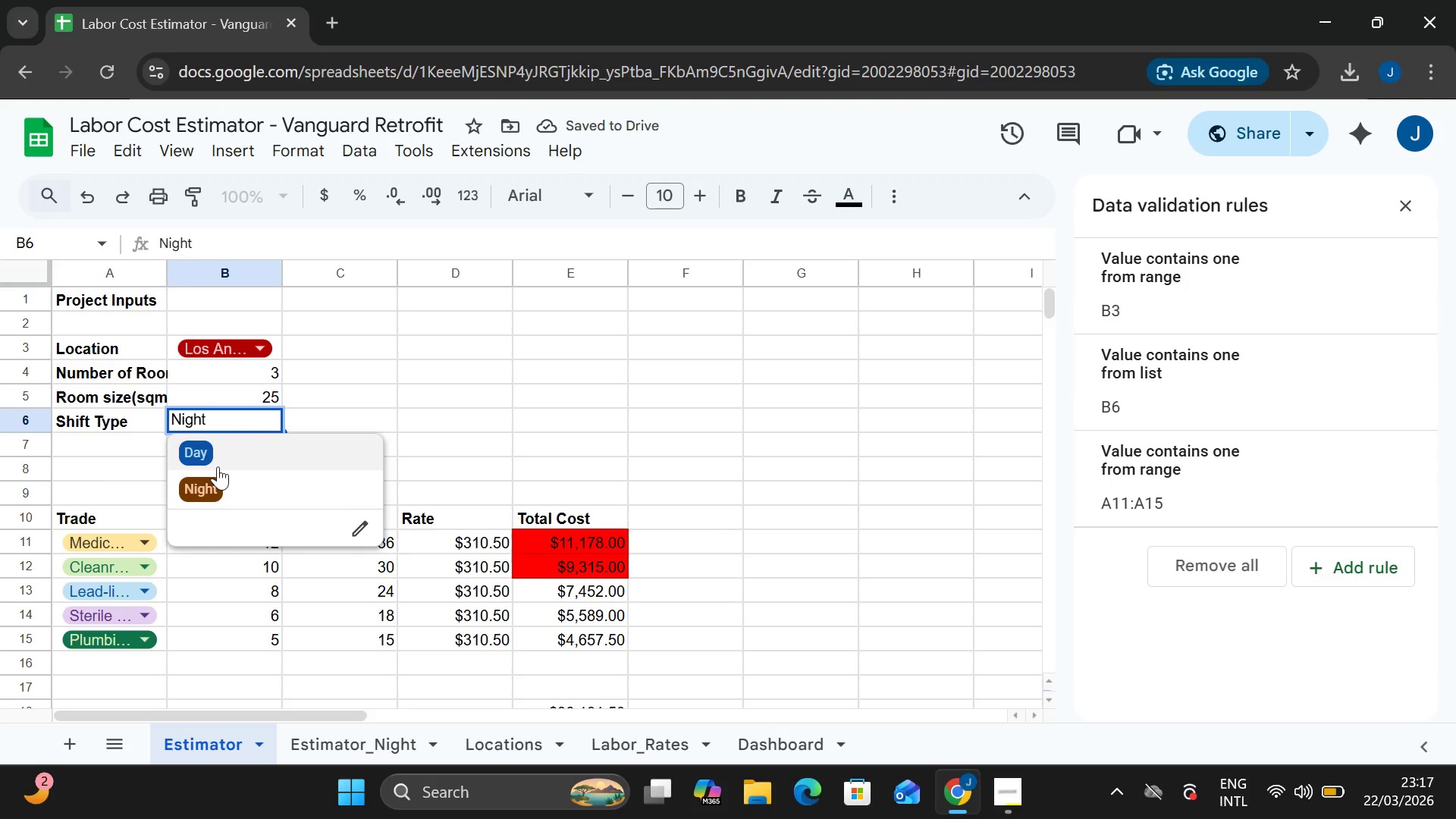 
left_click([218, 466])
 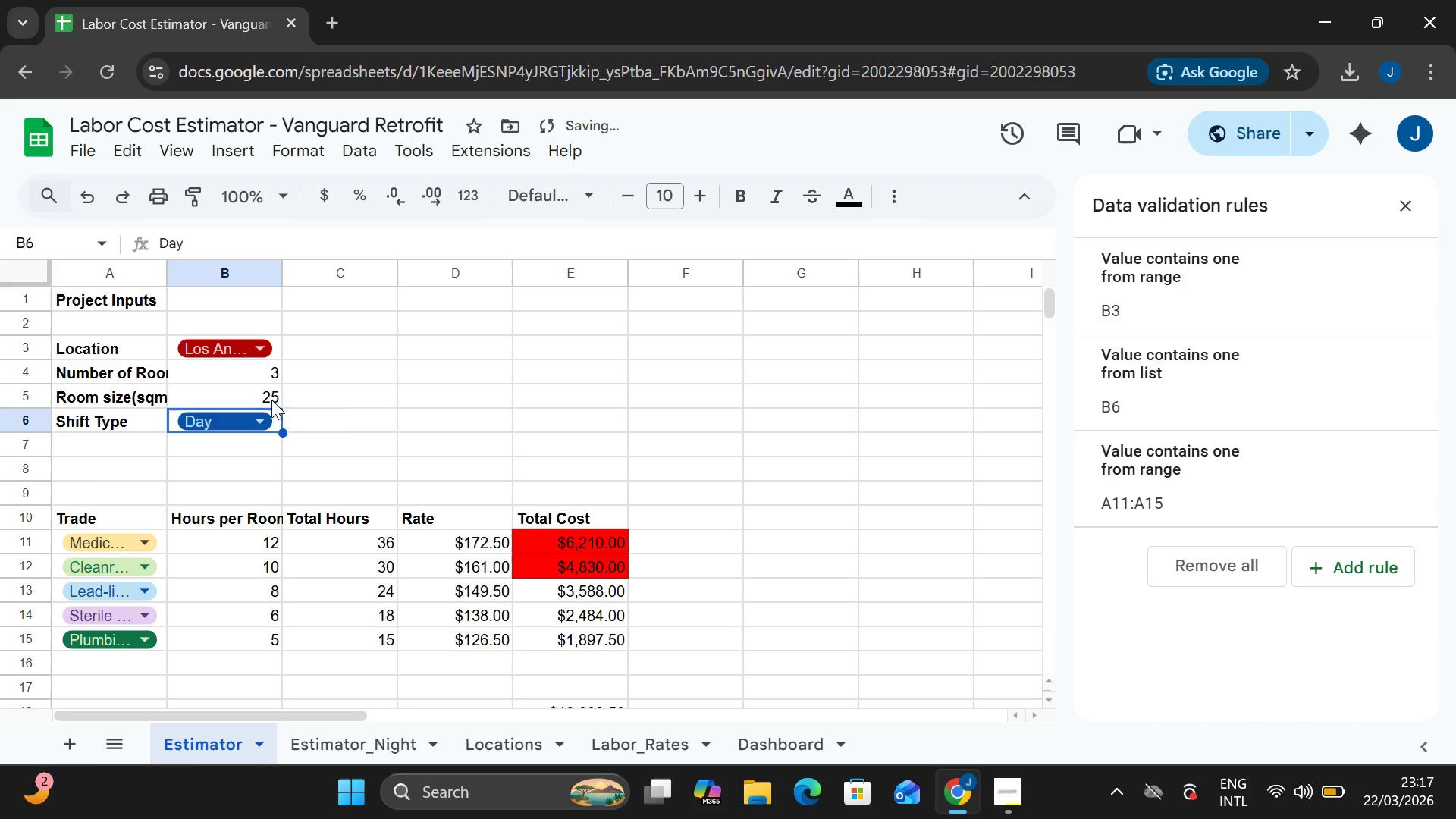 
double_click([271, 400])
 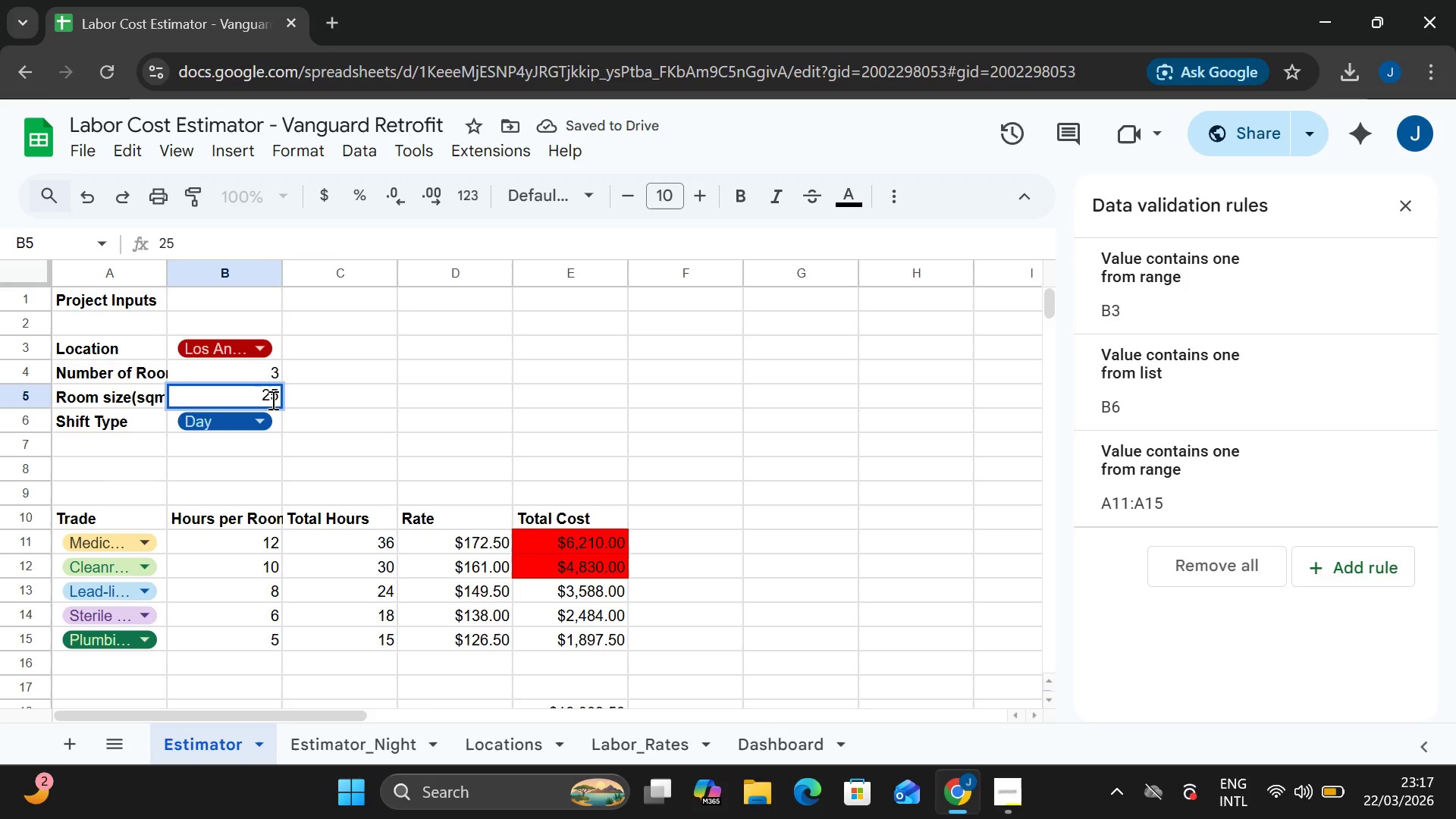 
key(Backspace)
key(Backspace)
type(50)
 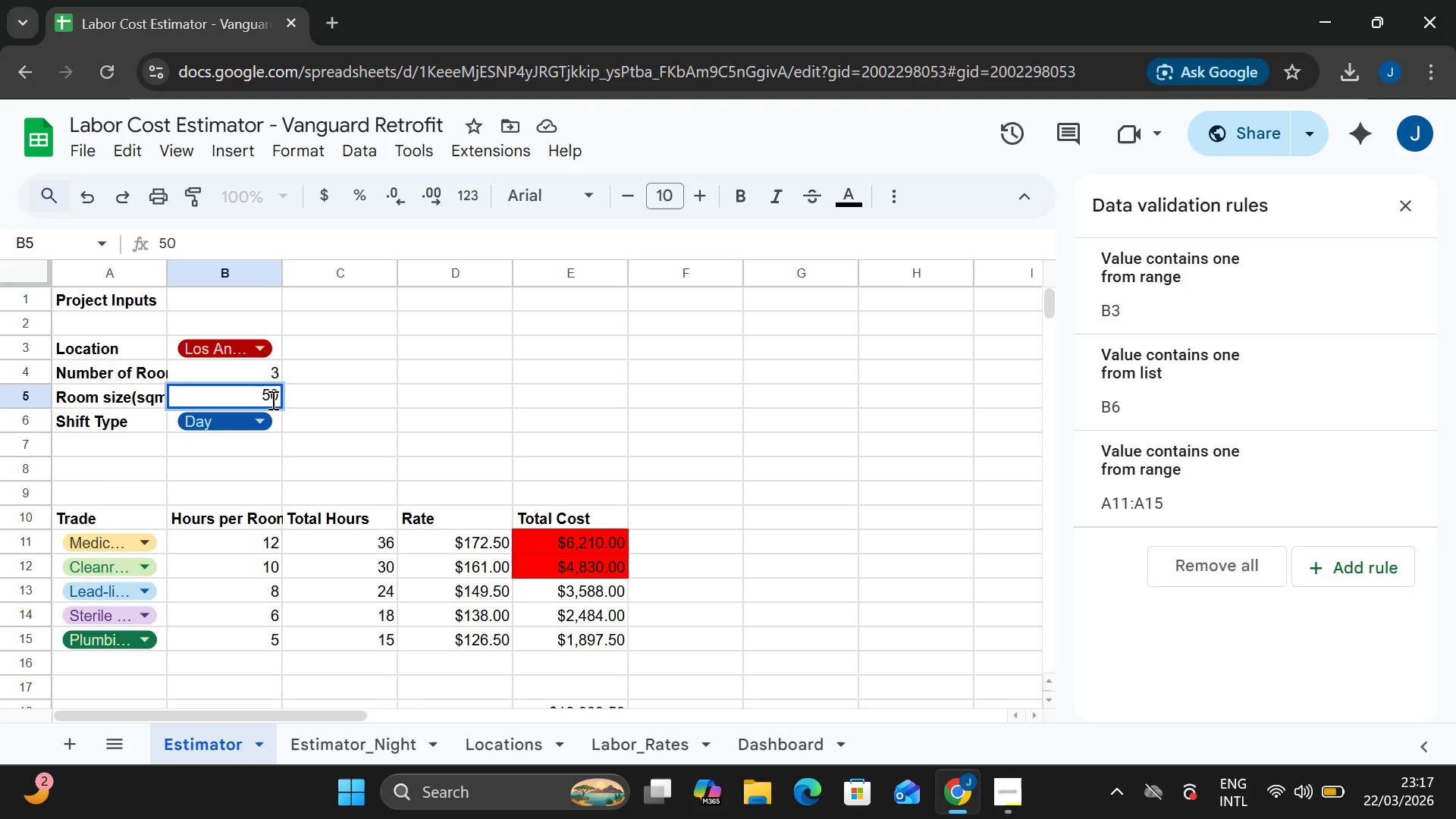 
key(Enter)
 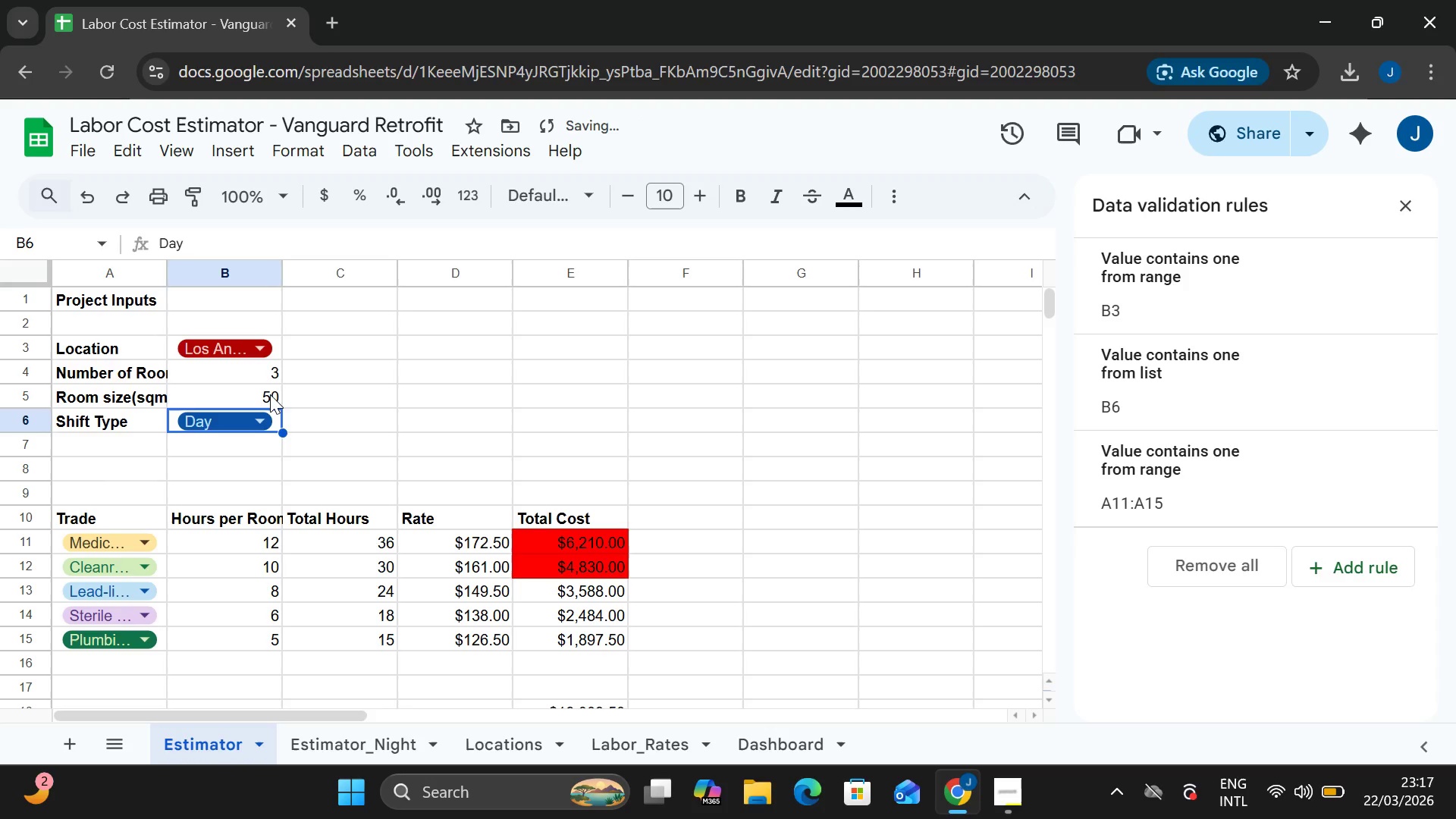 
double_click([270, 395])
 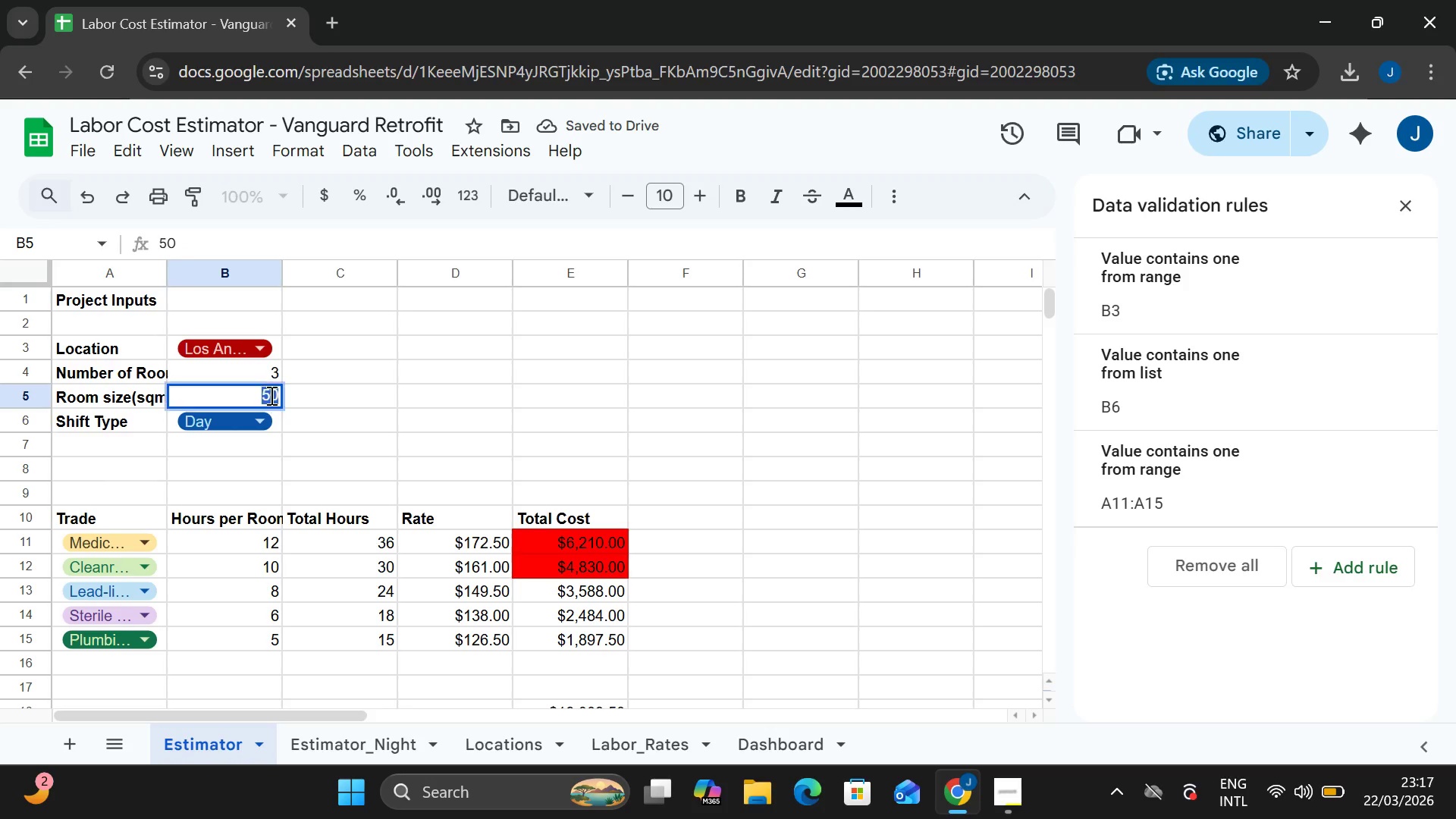 
triple_click([270, 395])
 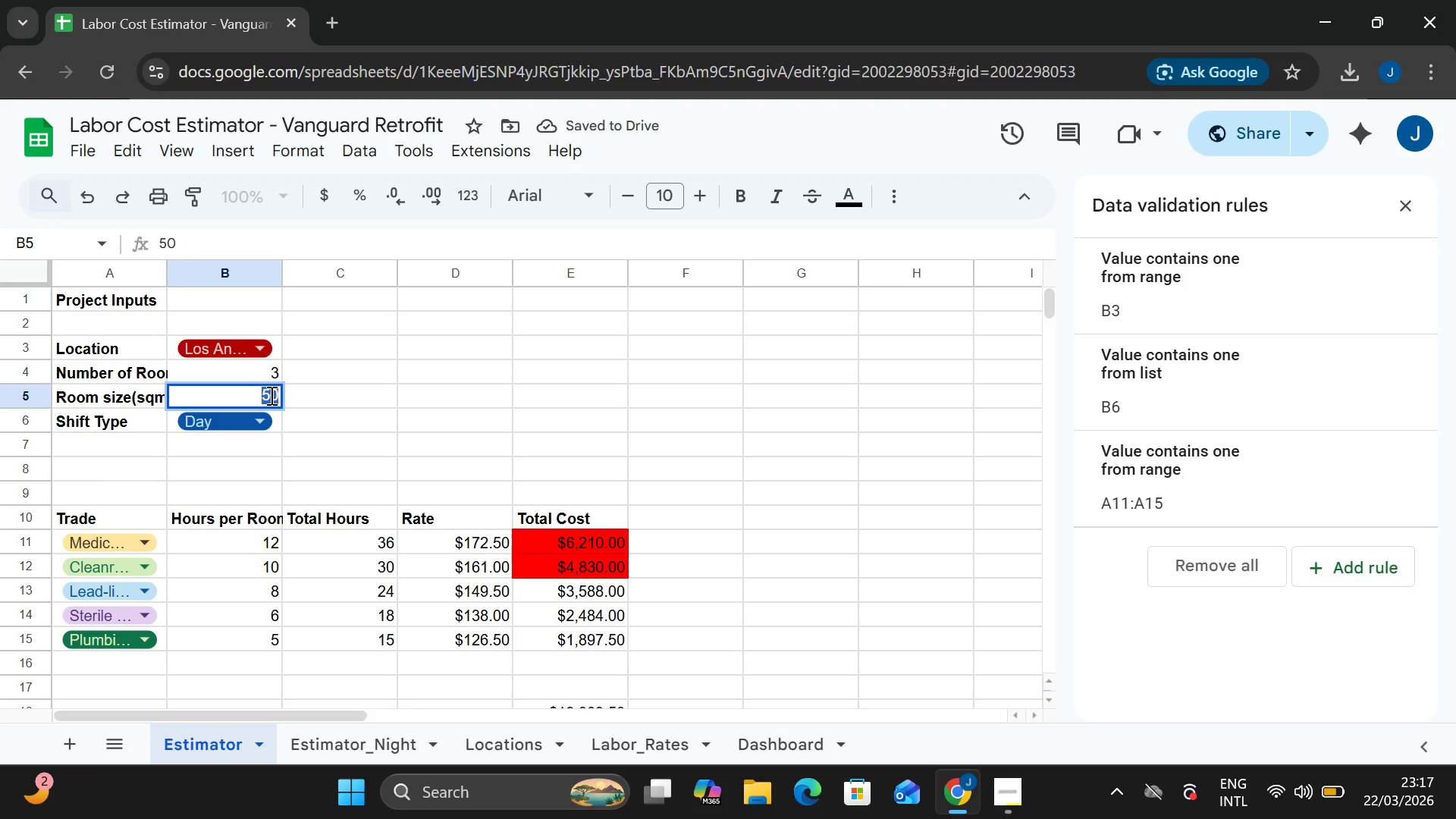 
type(25)
 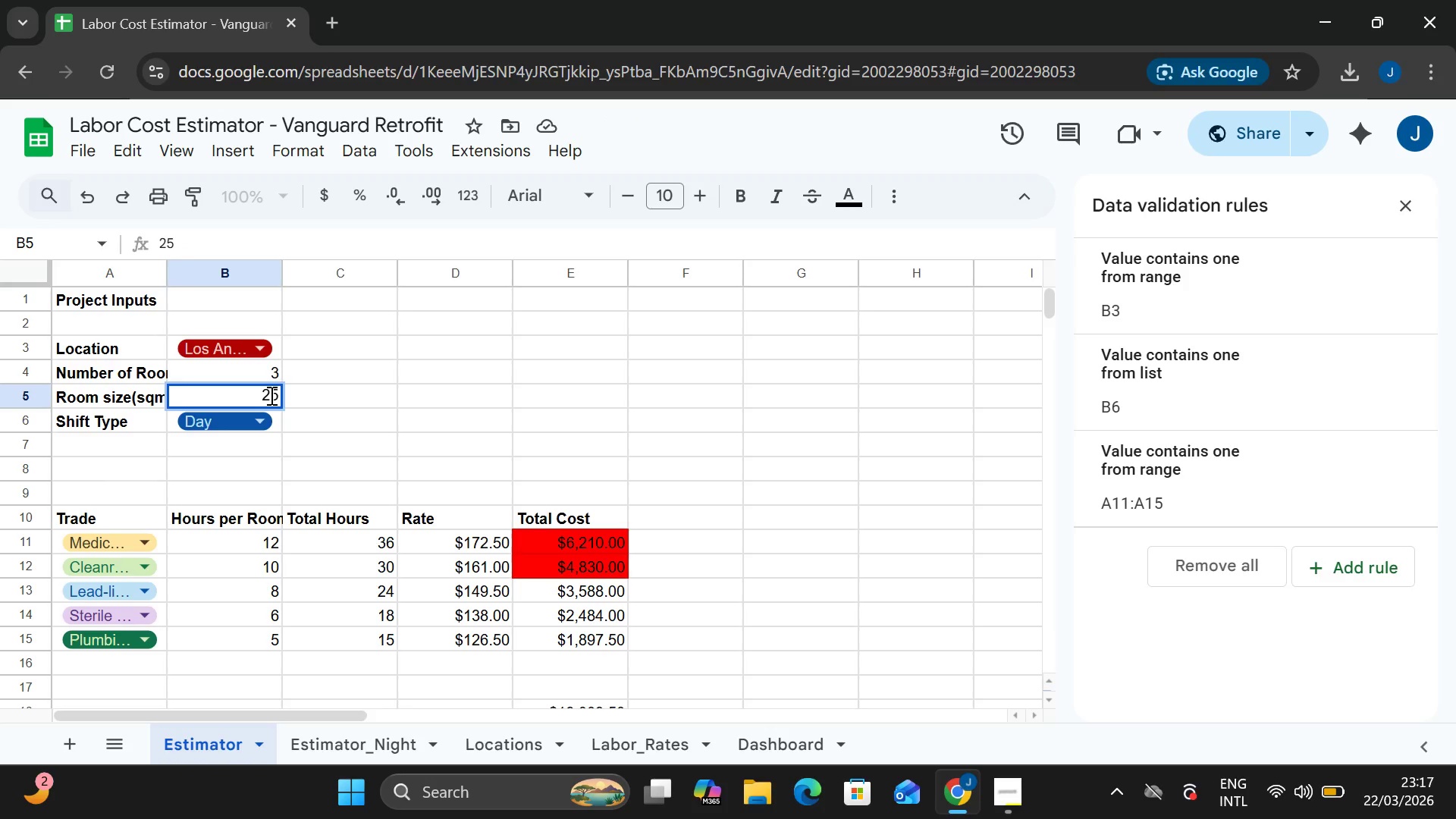 
key(Enter)
 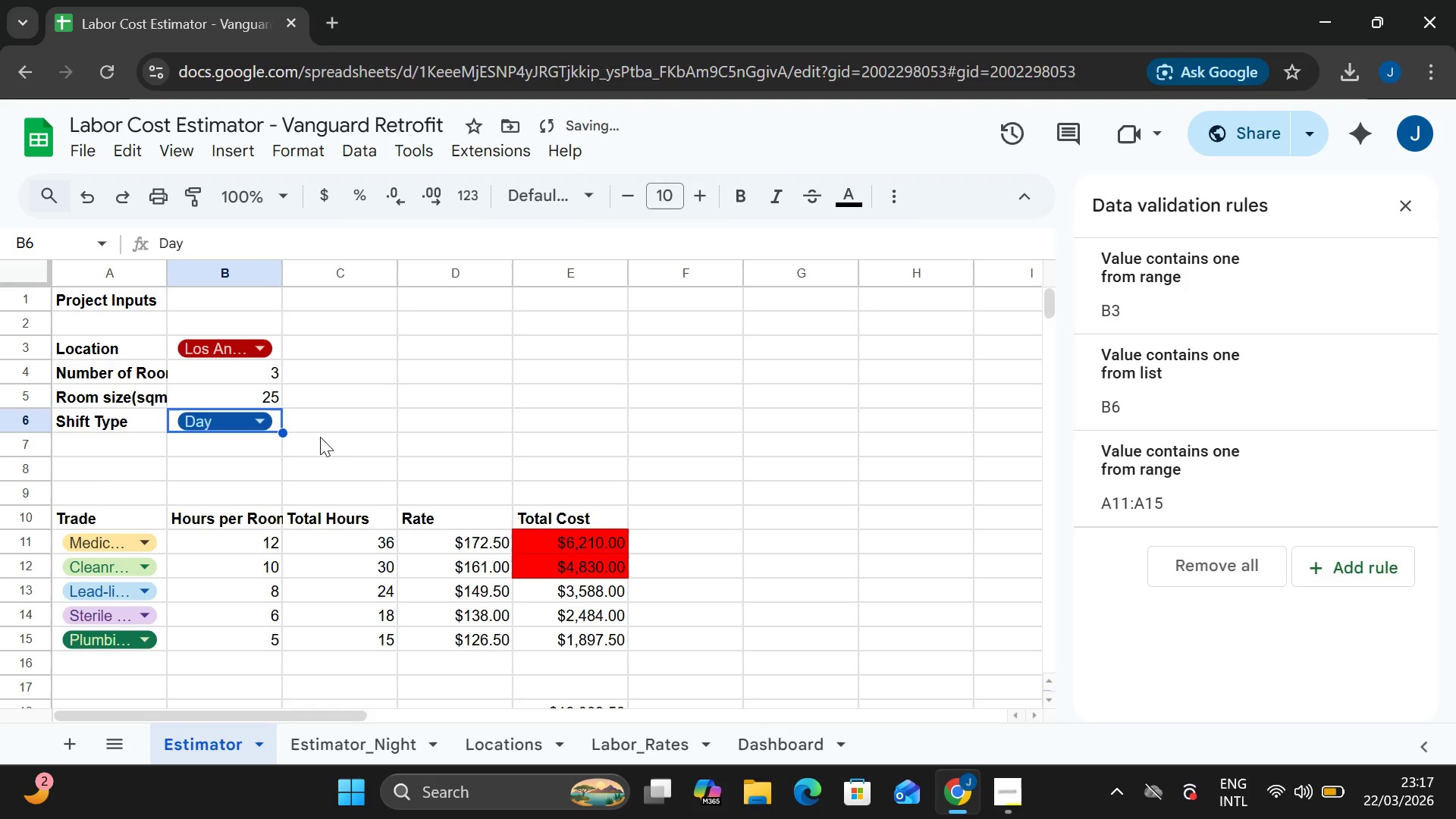 
left_click([333, 430])
 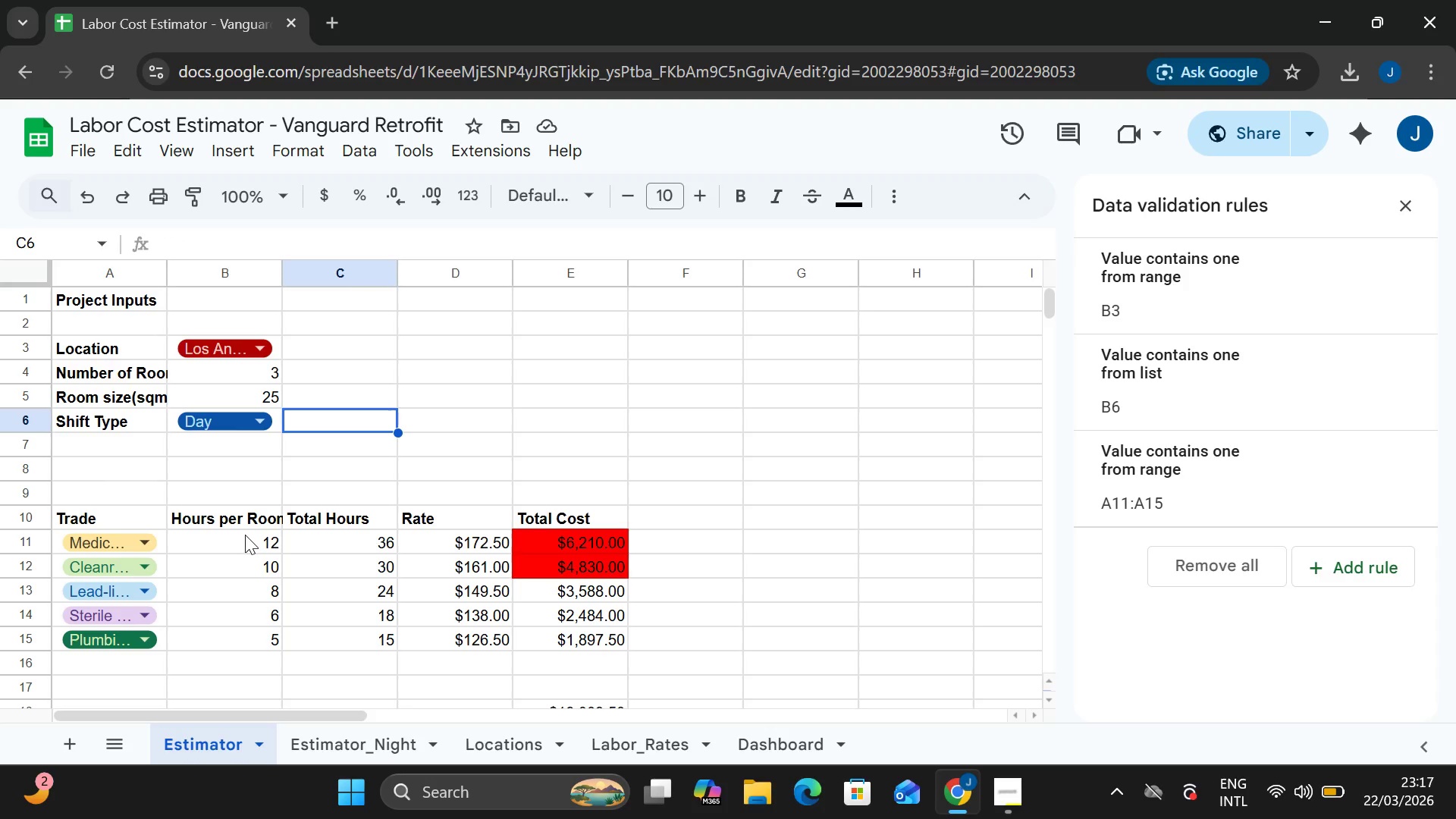 
wait(10.17)
 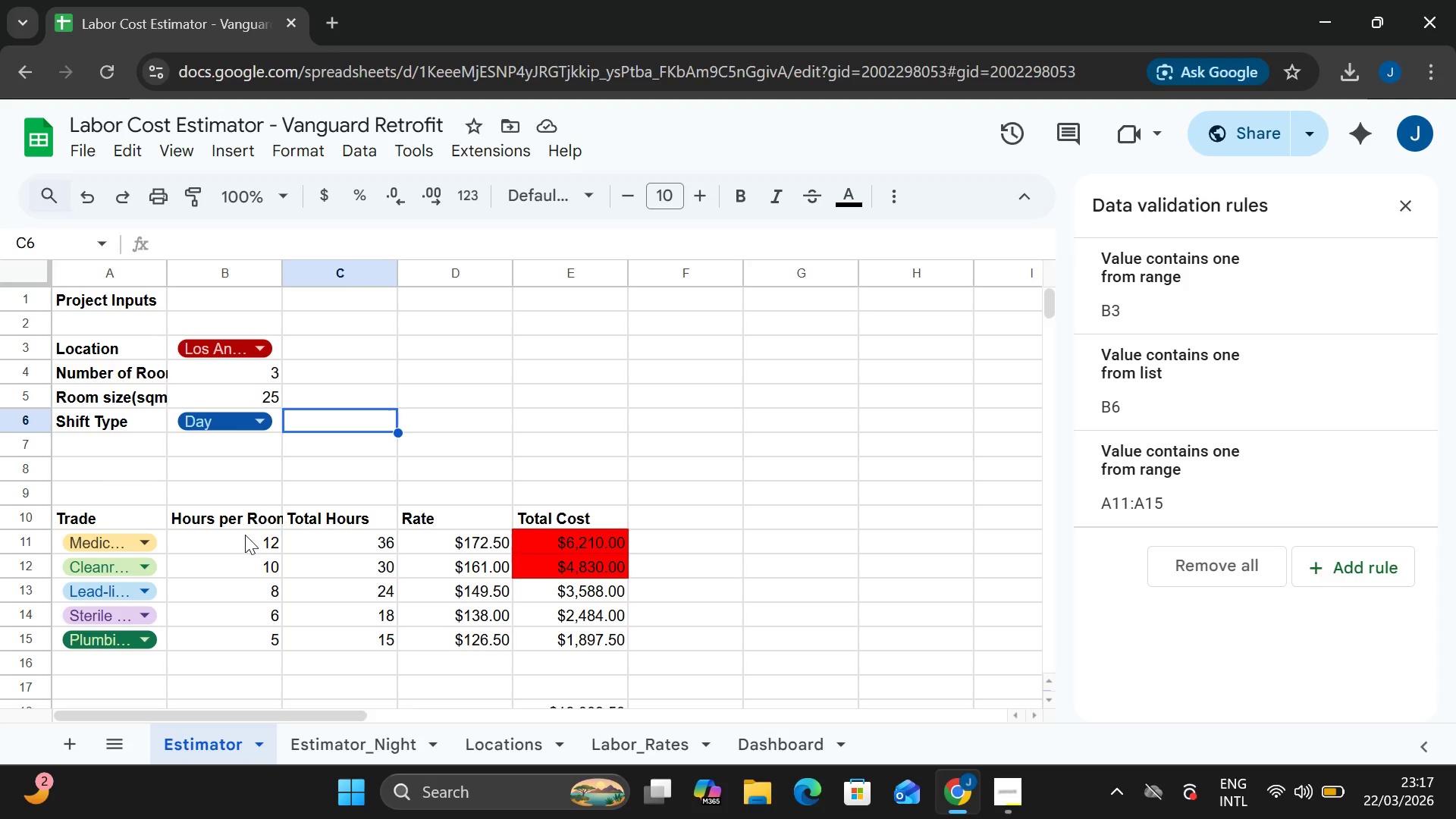 
double_click([268, 398])
 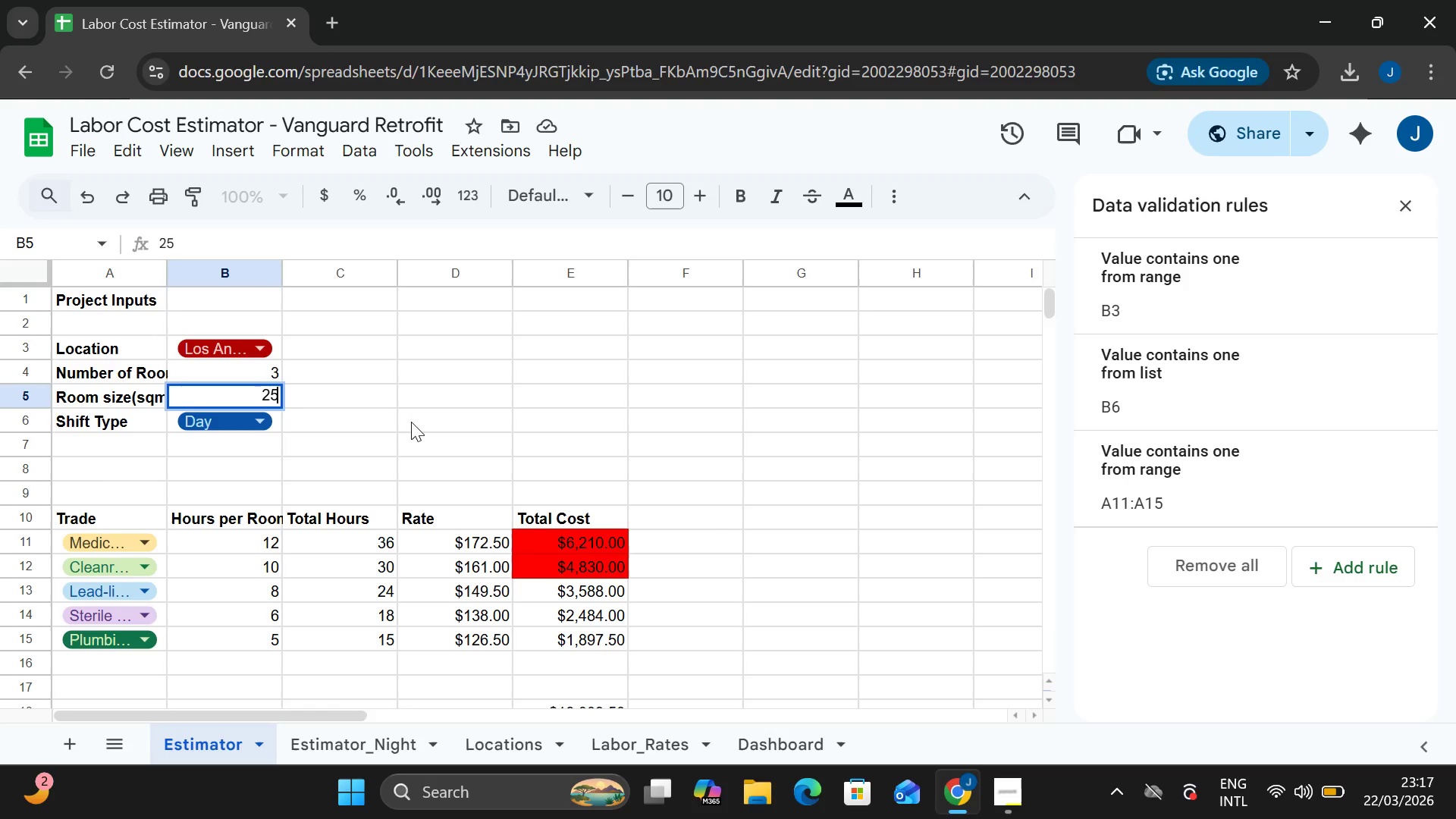 
left_click([479, 405])
 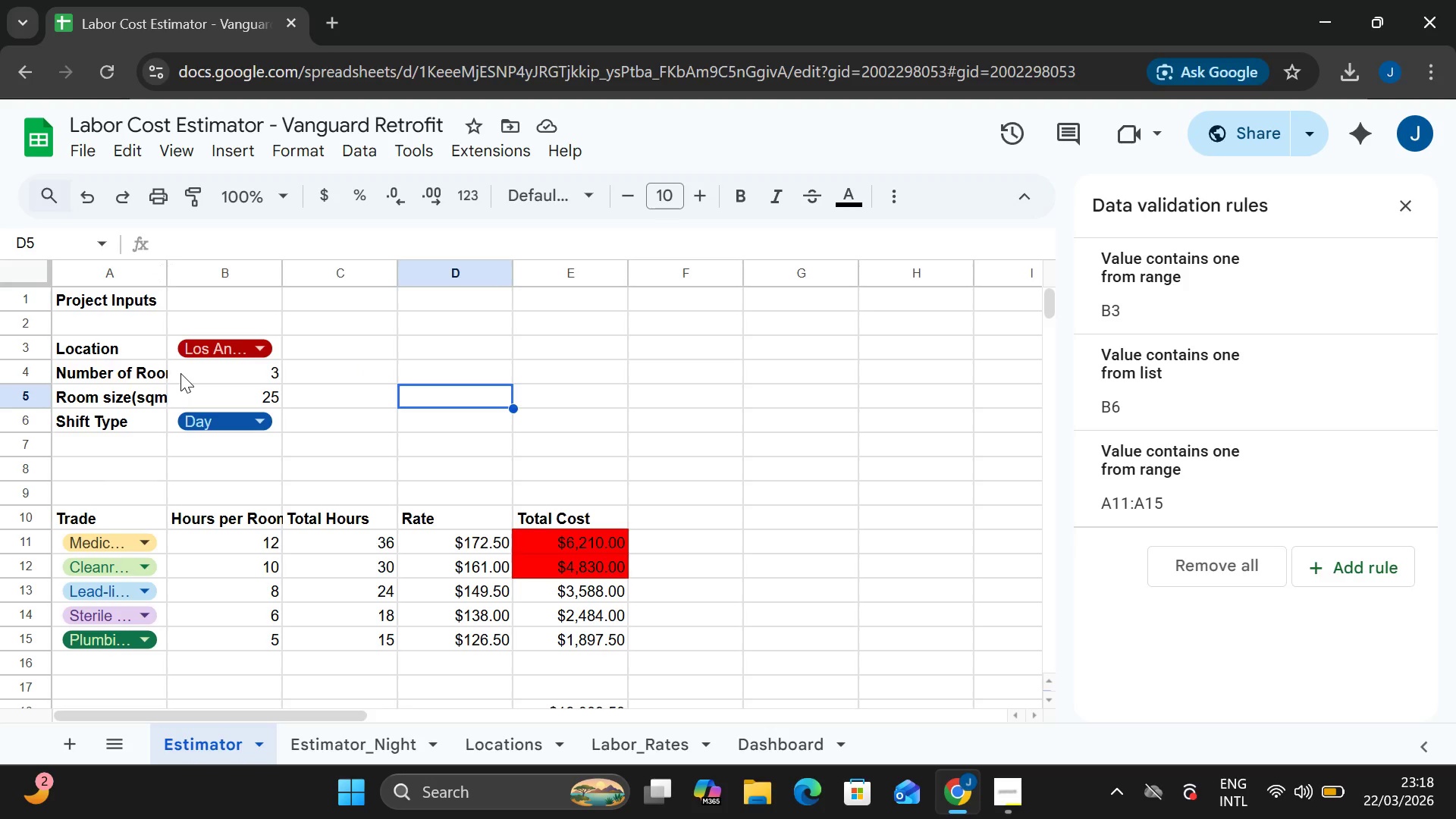 
wait(47.78)
 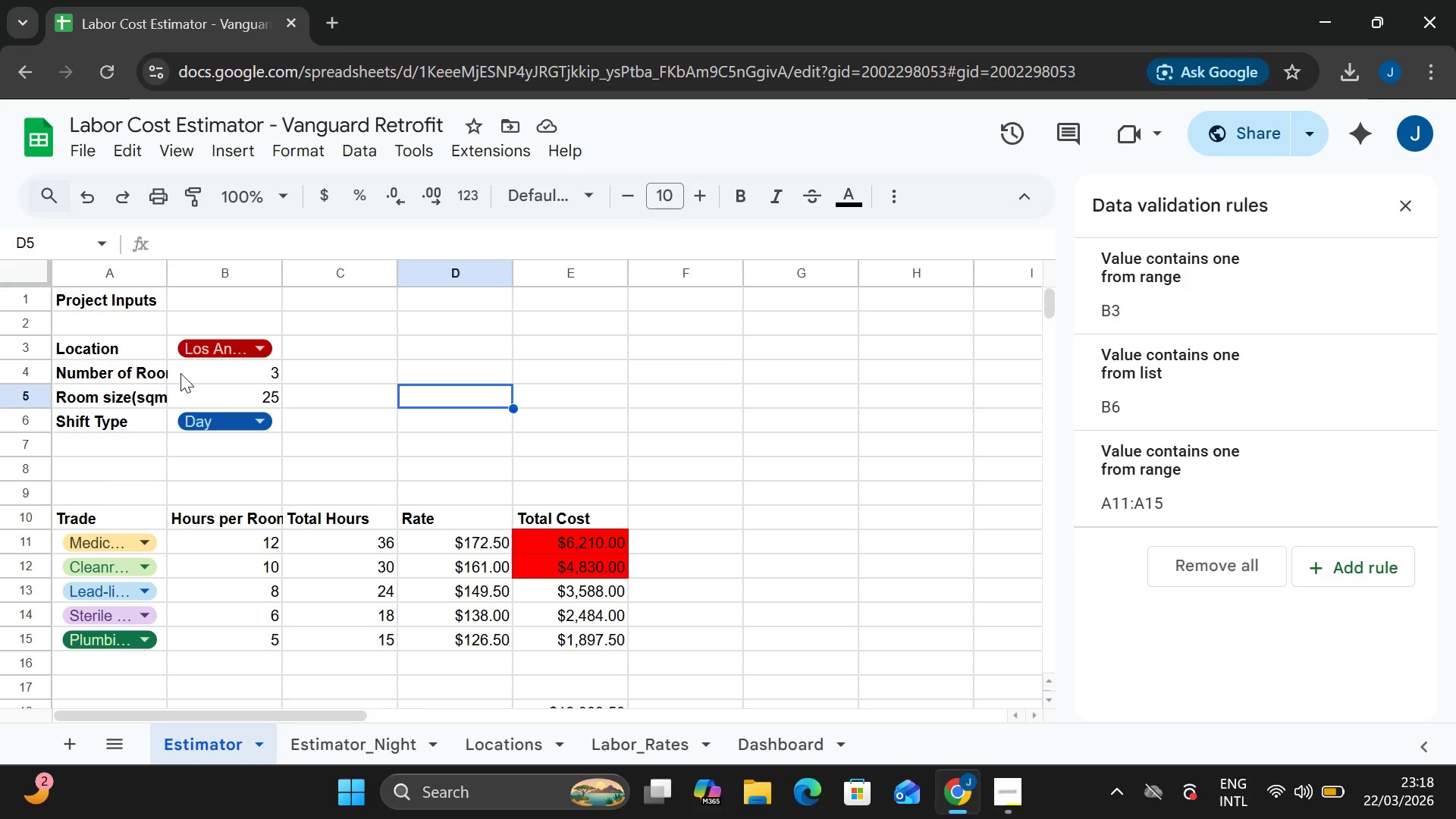 
left_click([293, 730])
 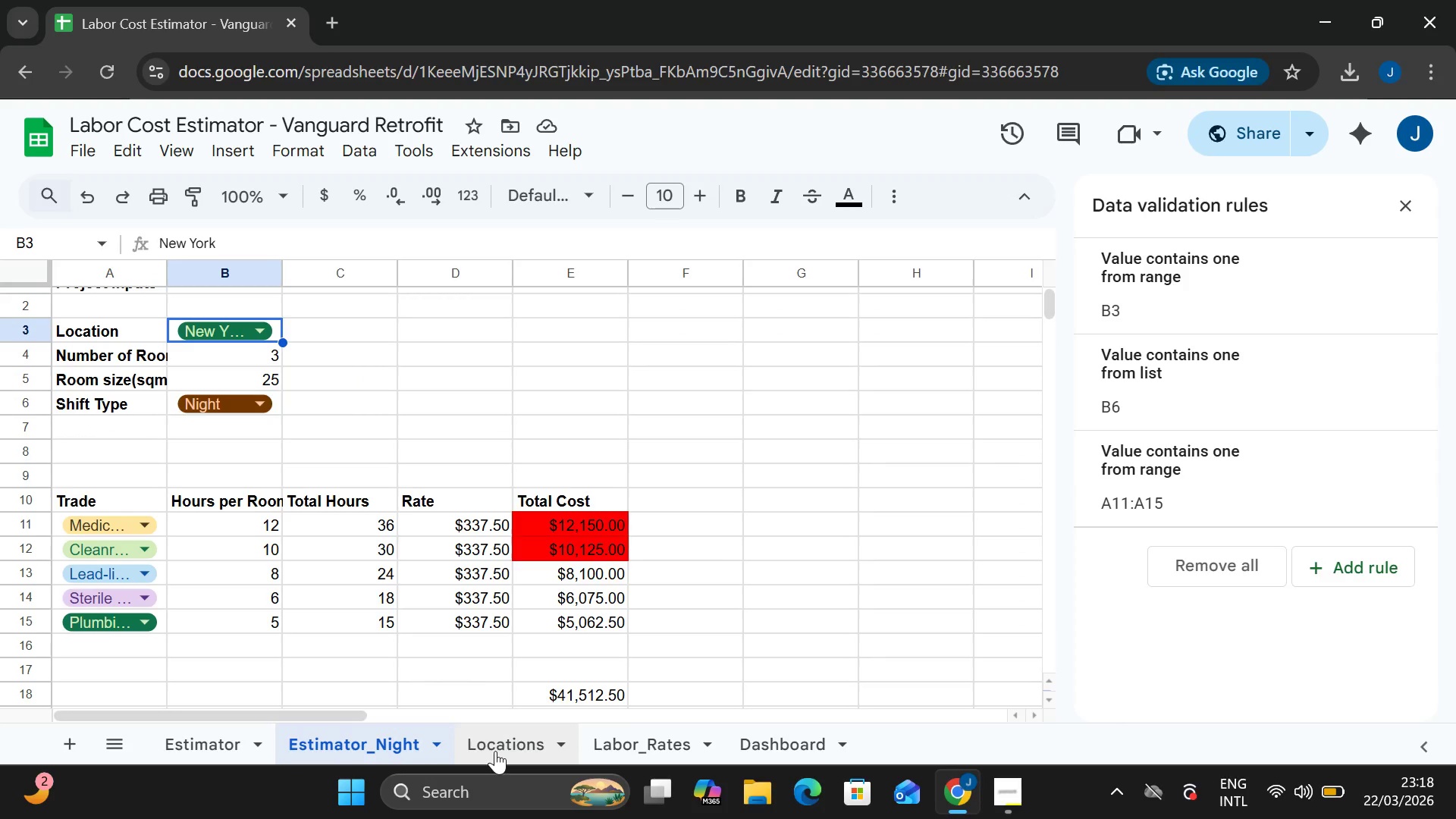 
left_click([497, 745])
 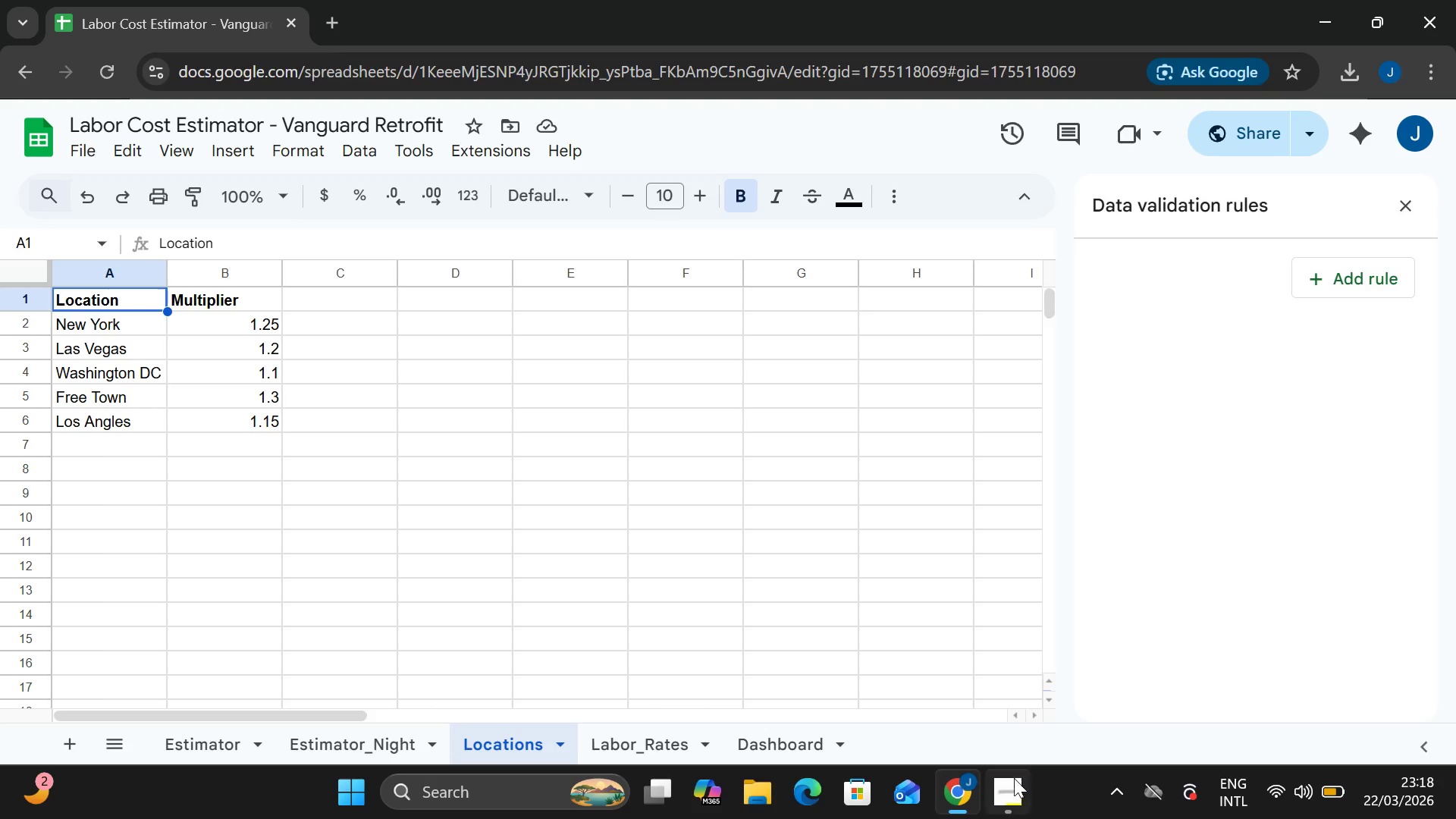 
left_click([1014, 789])